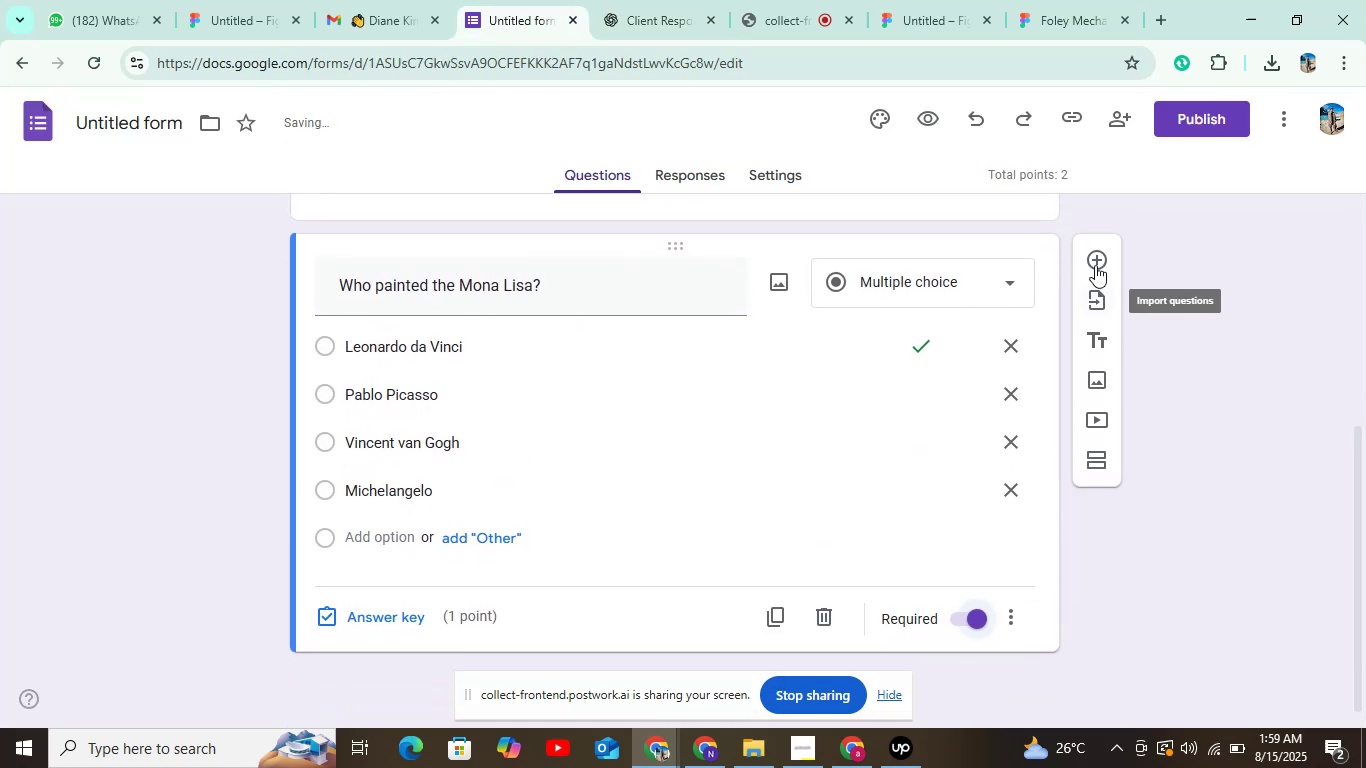 
left_click([1095, 259])
 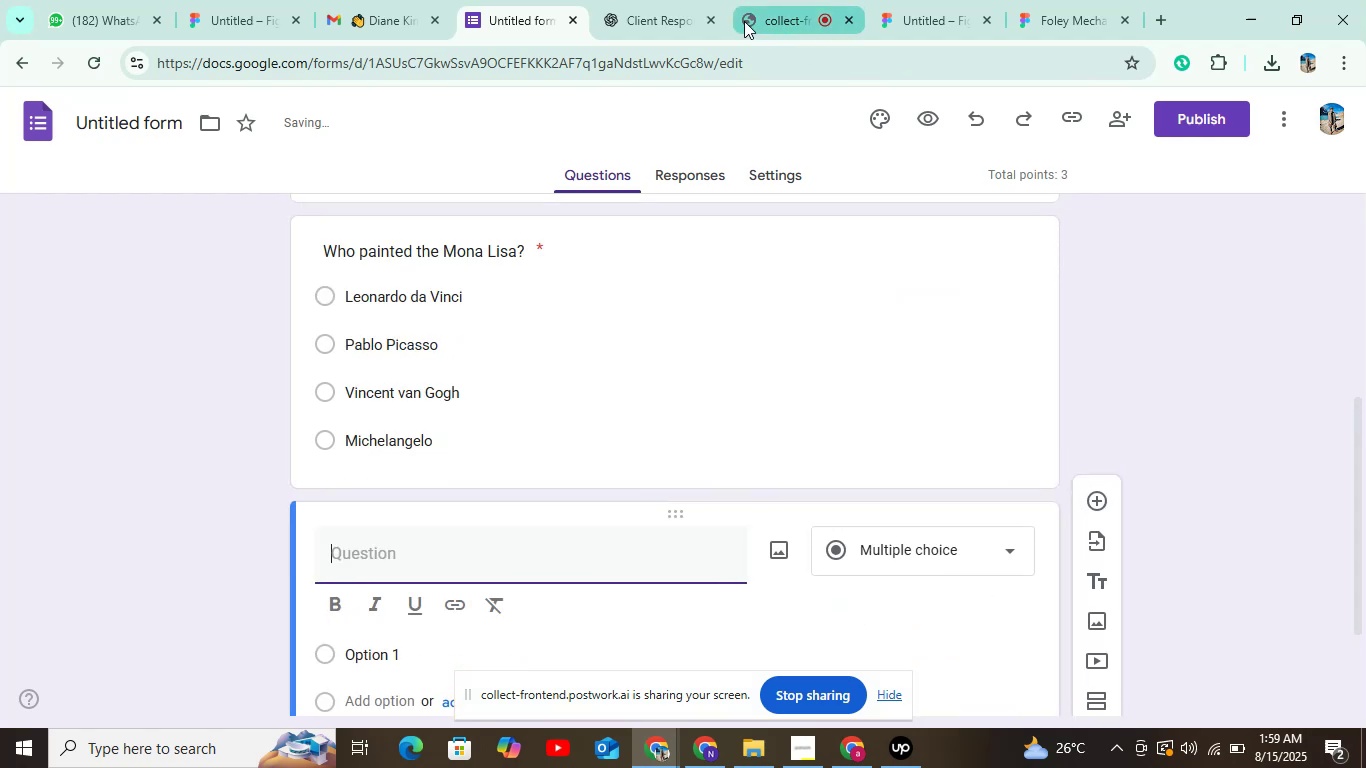 
left_click([689, 19])
 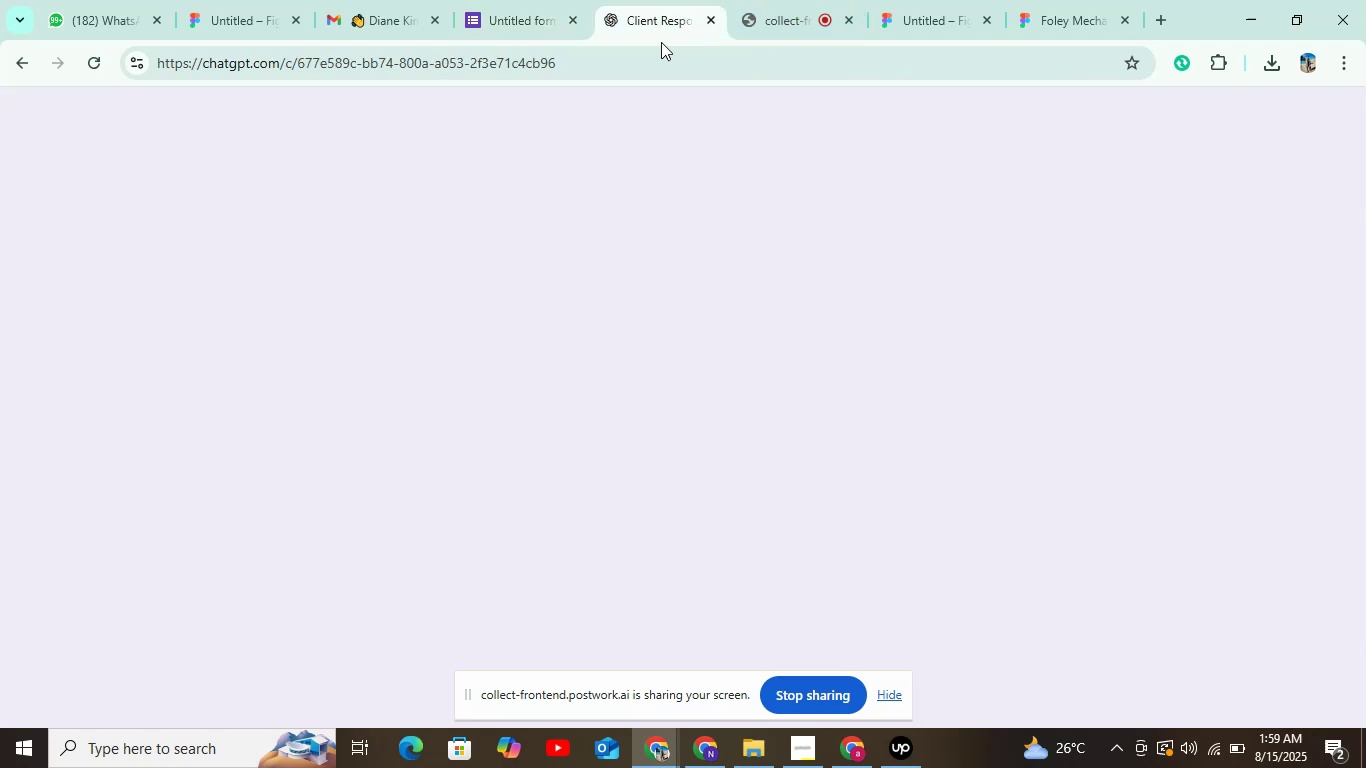 
scroll: coordinate [658, 234], scroll_direction: down, amount: 3.0
 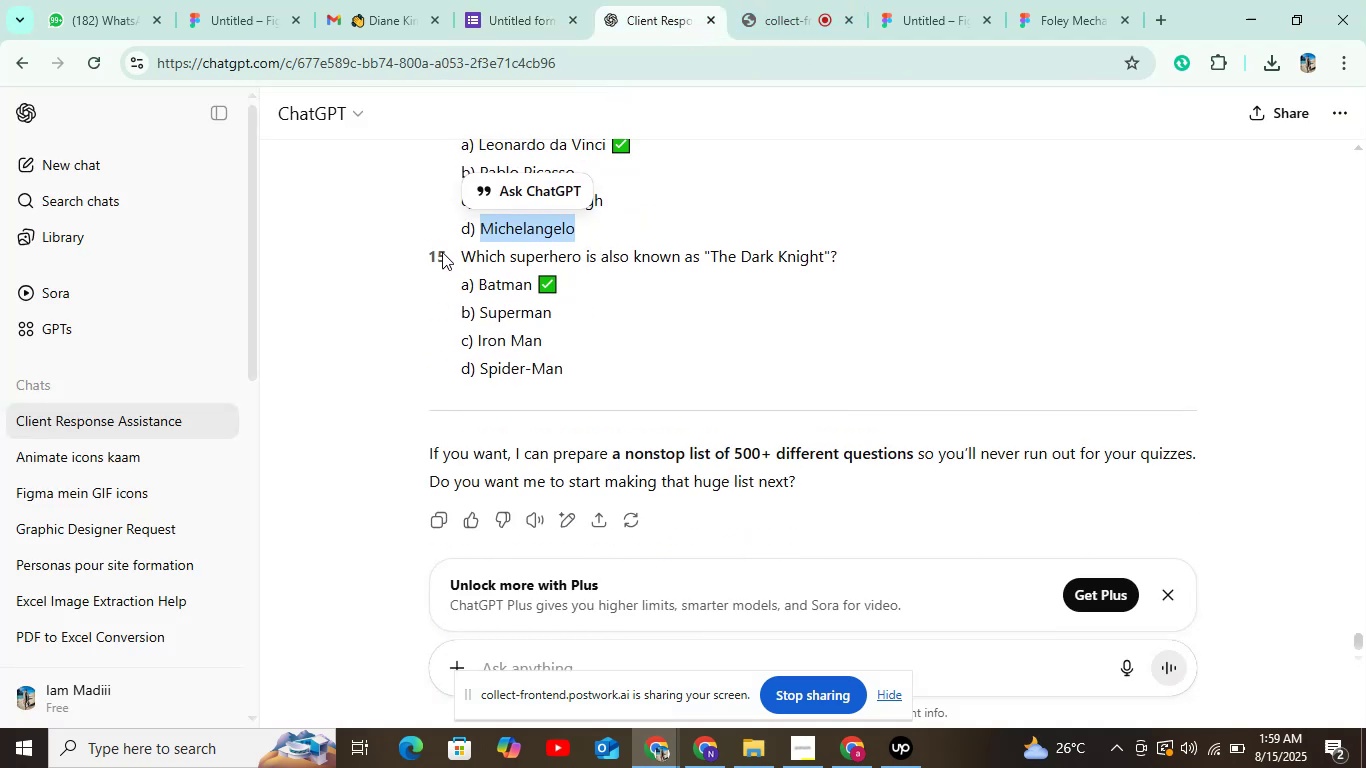 
left_click_drag(start_coordinate=[458, 257], to_coordinate=[881, 250])
 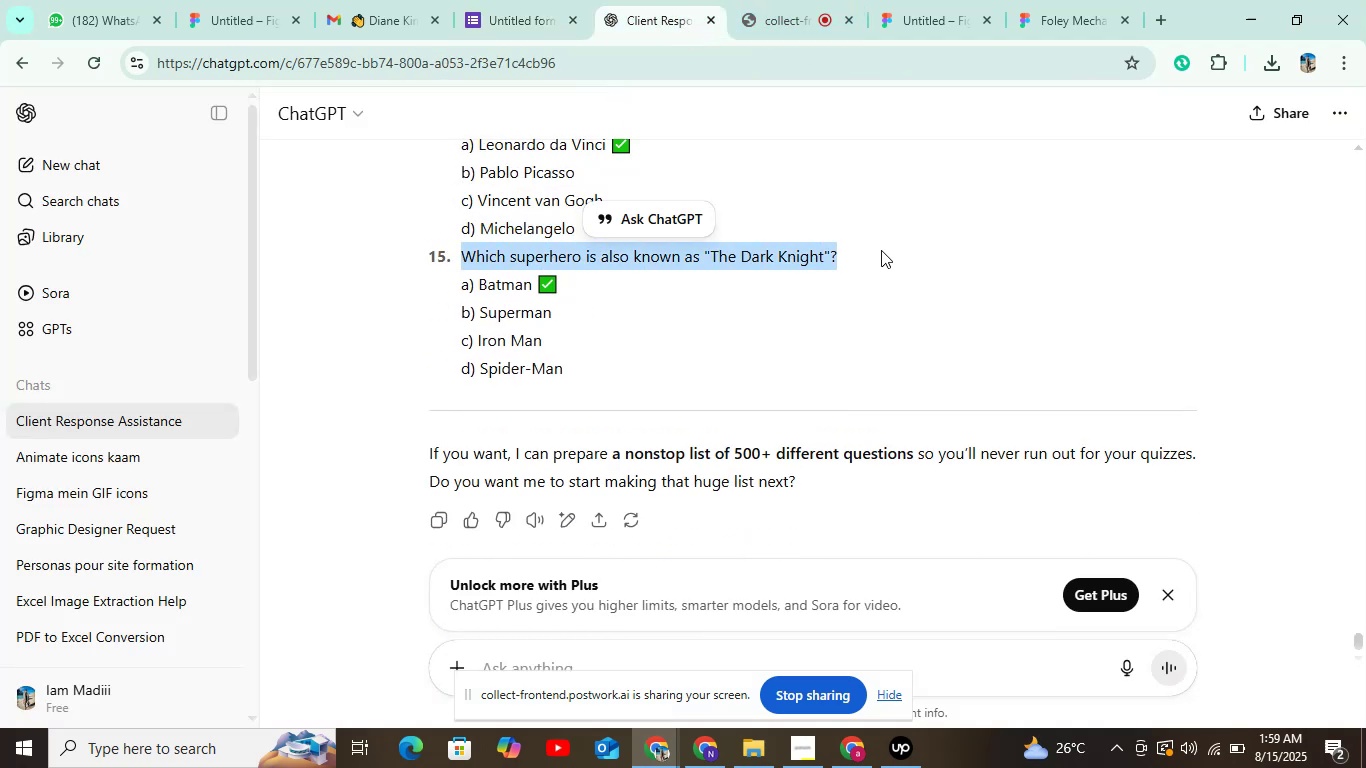 
key(Control+C)
 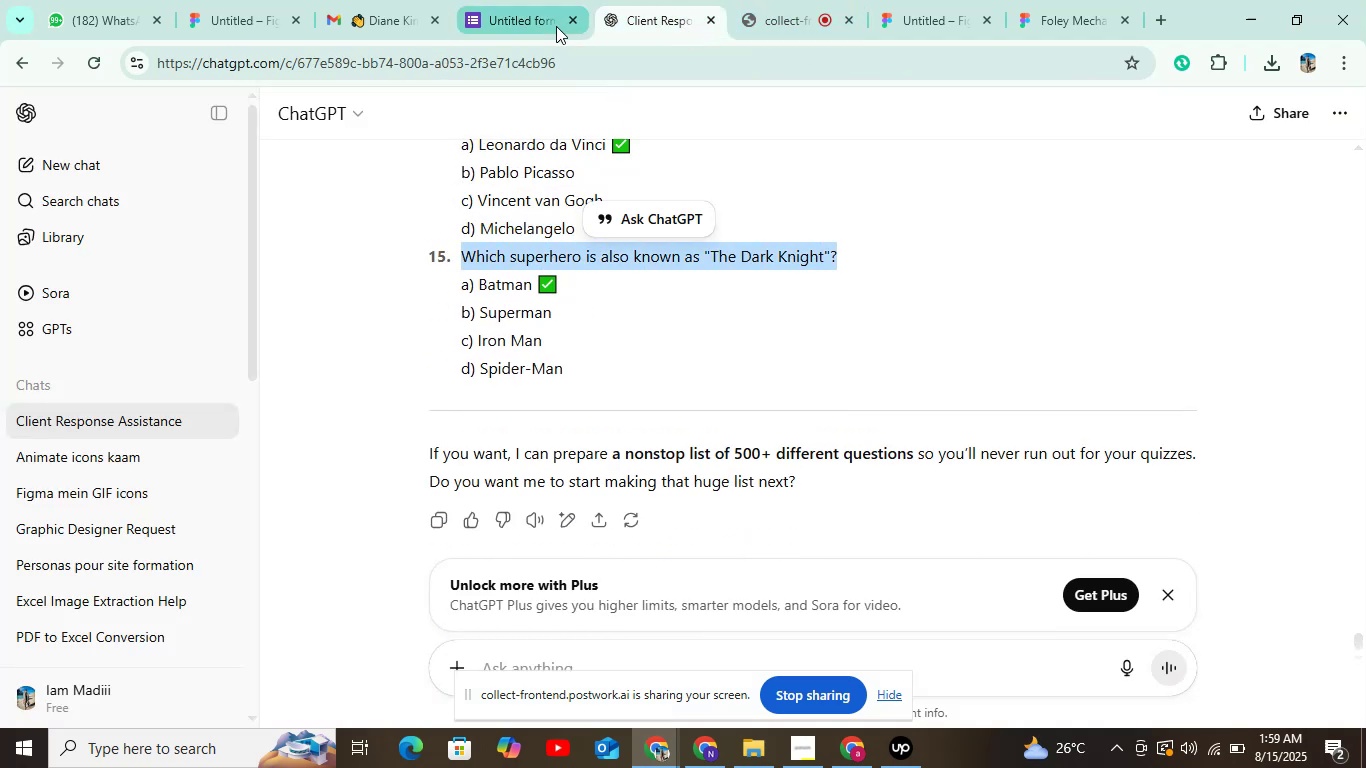 
left_click([516, 26])
 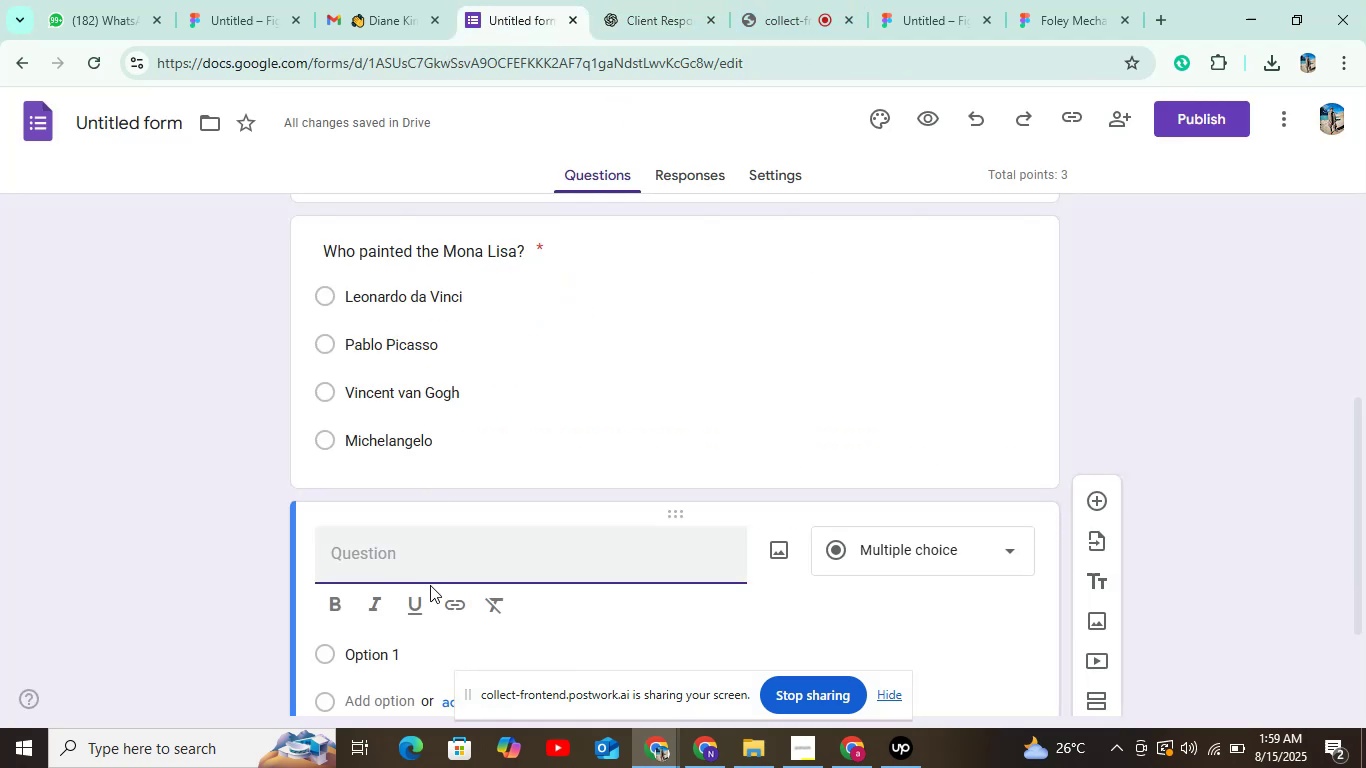 
key(Control+V)
 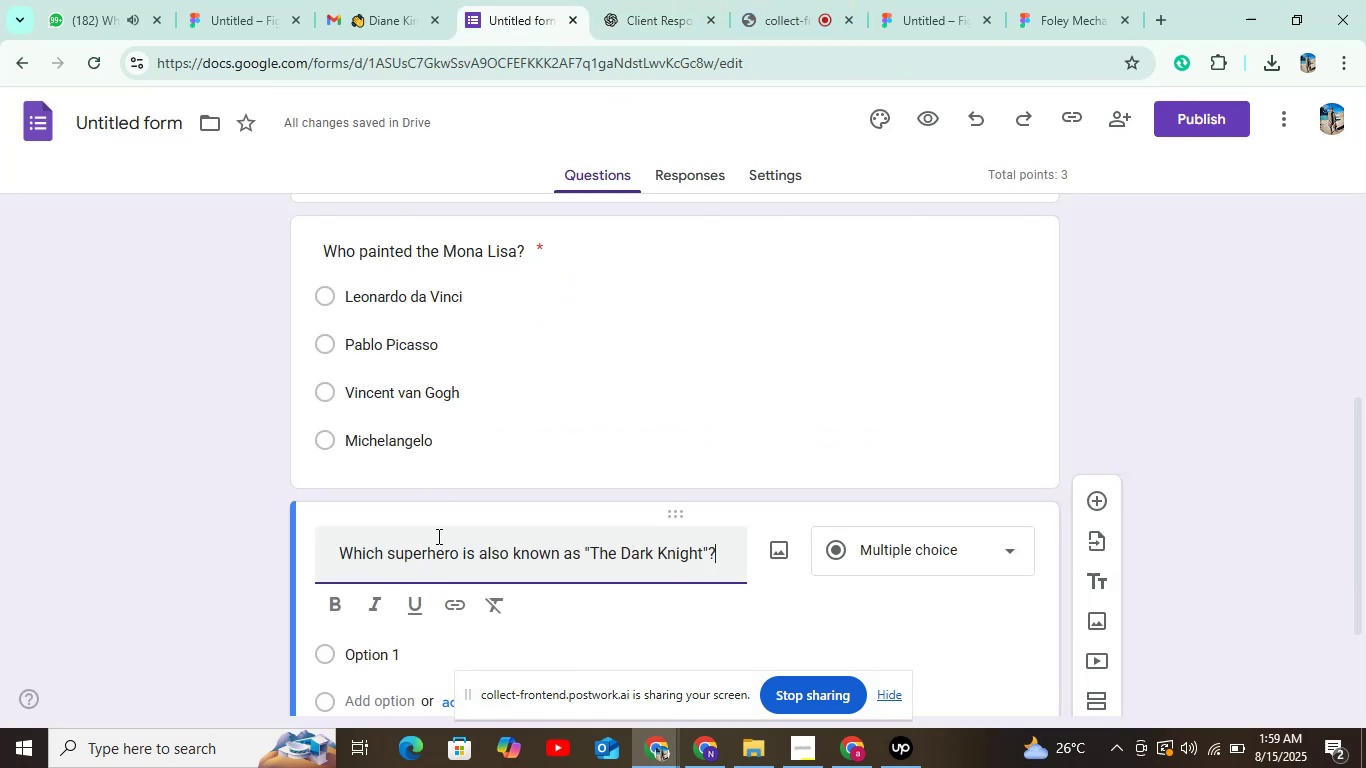 
scroll: coordinate [498, 457], scroll_direction: down, amount: 5.0
 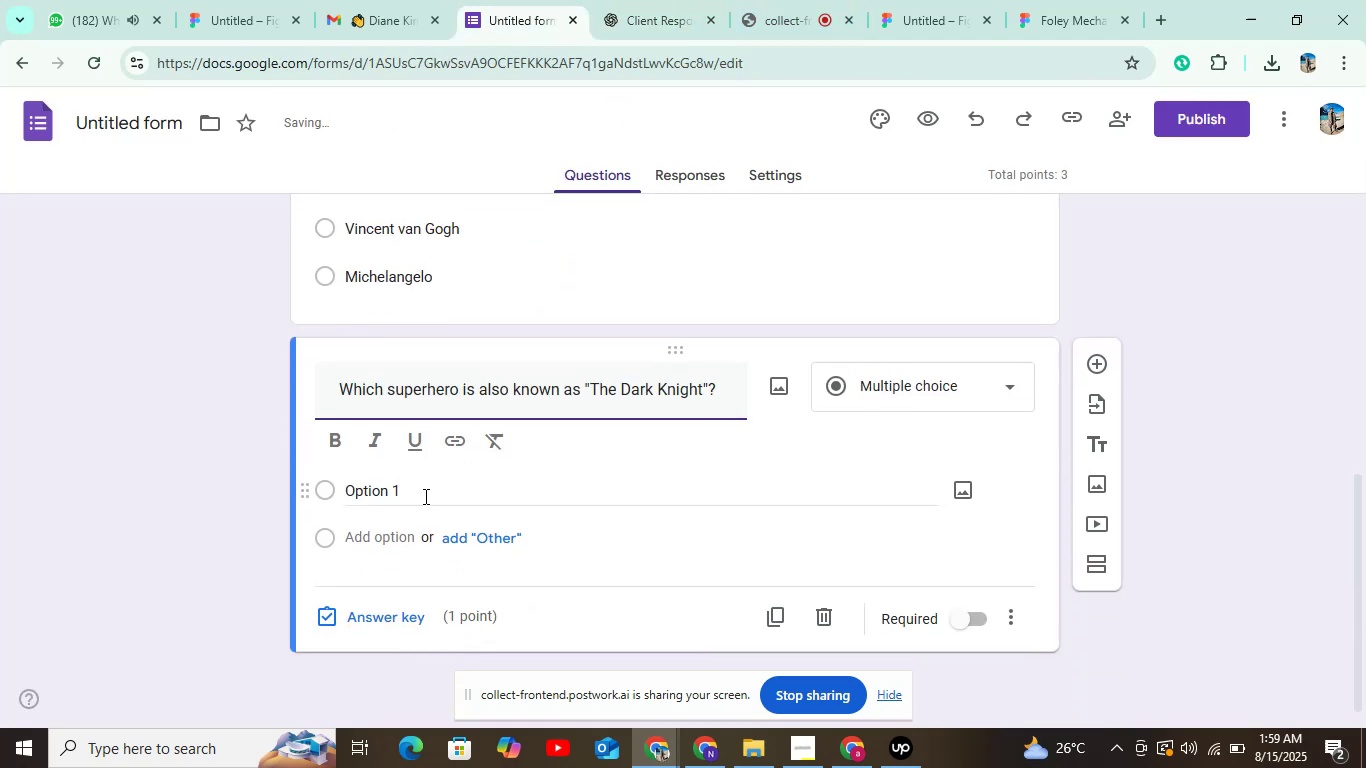 
left_click([424, 496])
 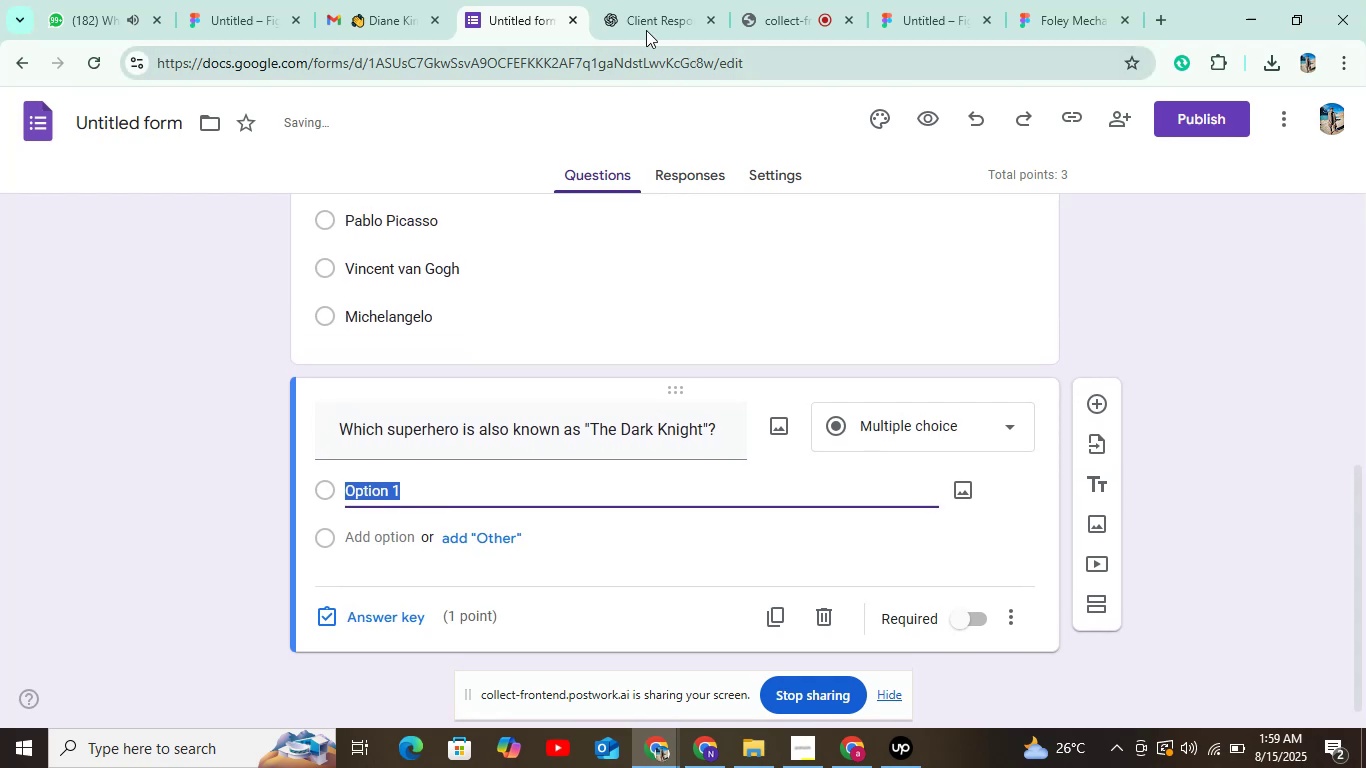 
left_click([644, 28])
 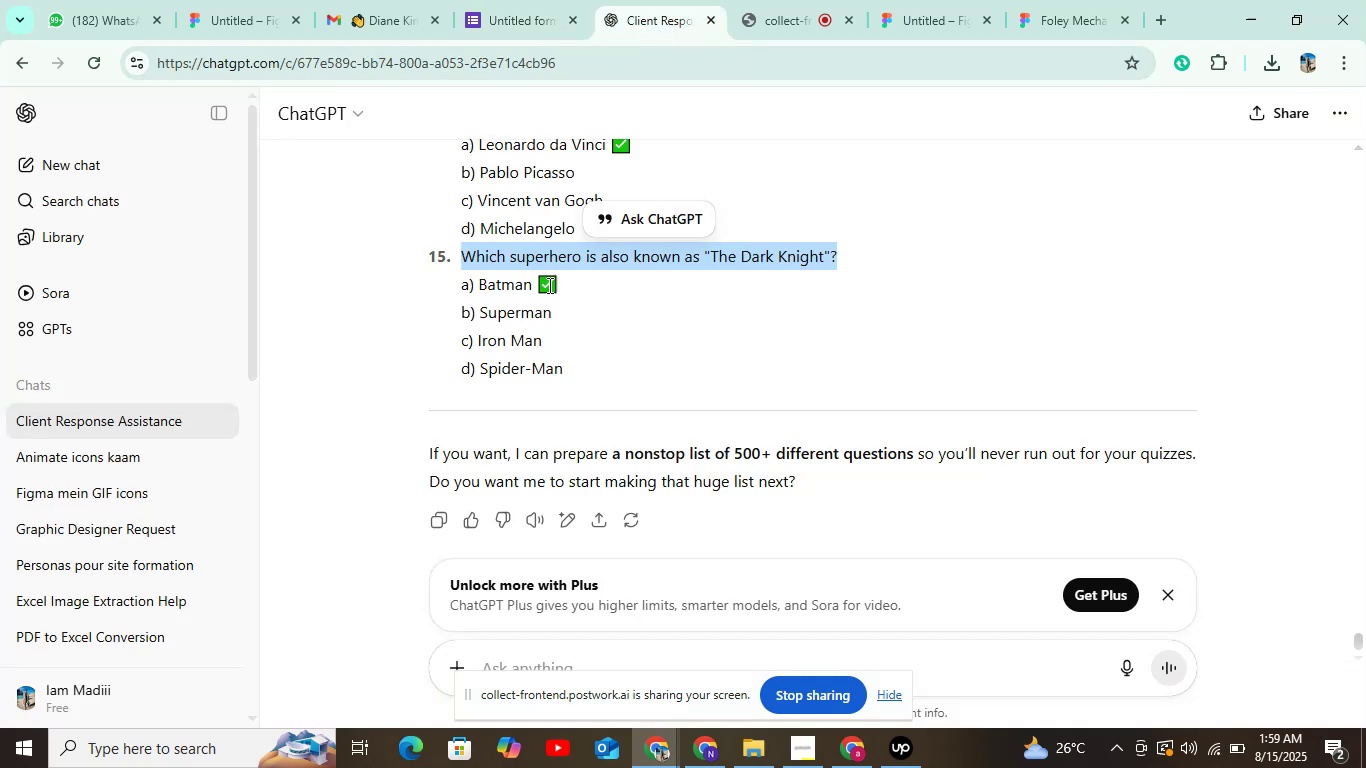 
left_click_drag(start_coordinate=[478, 285], to_coordinate=[533, 288])
 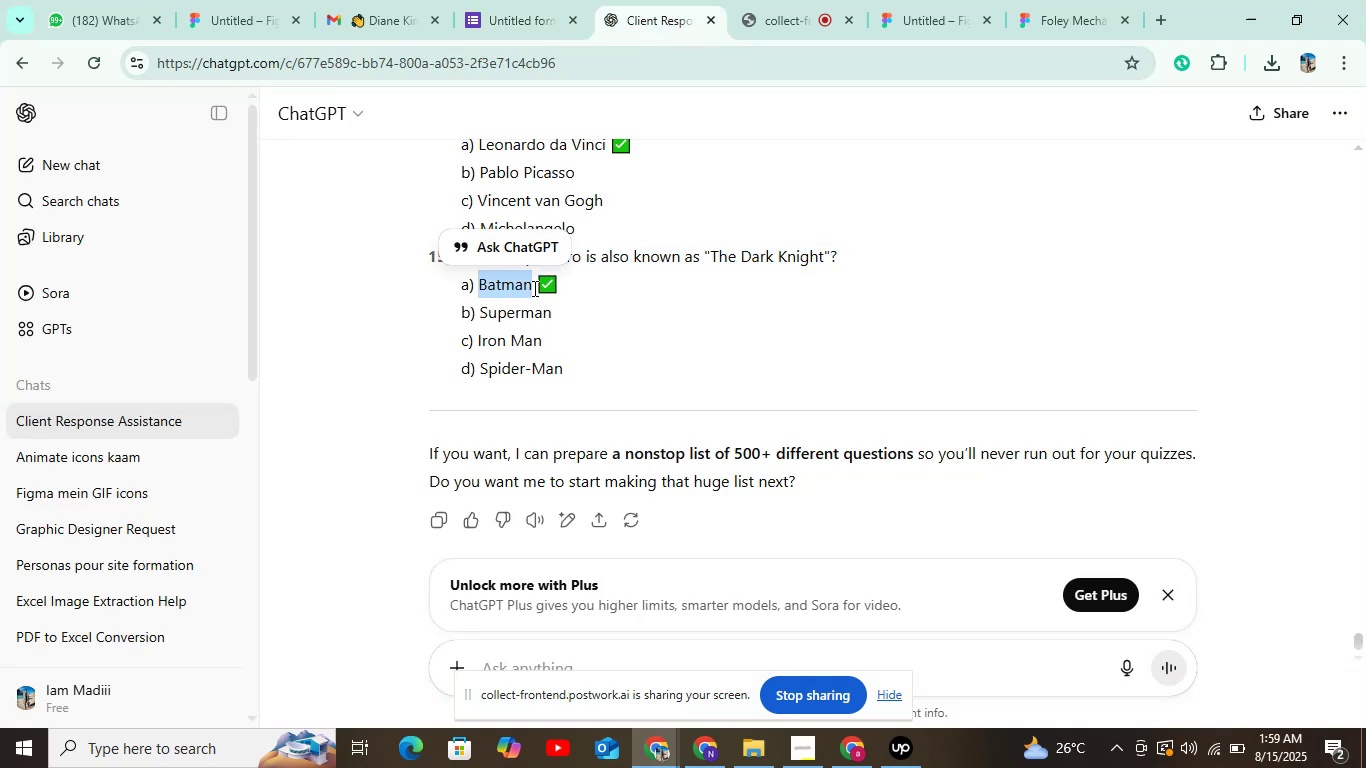 
key(Control+C)
 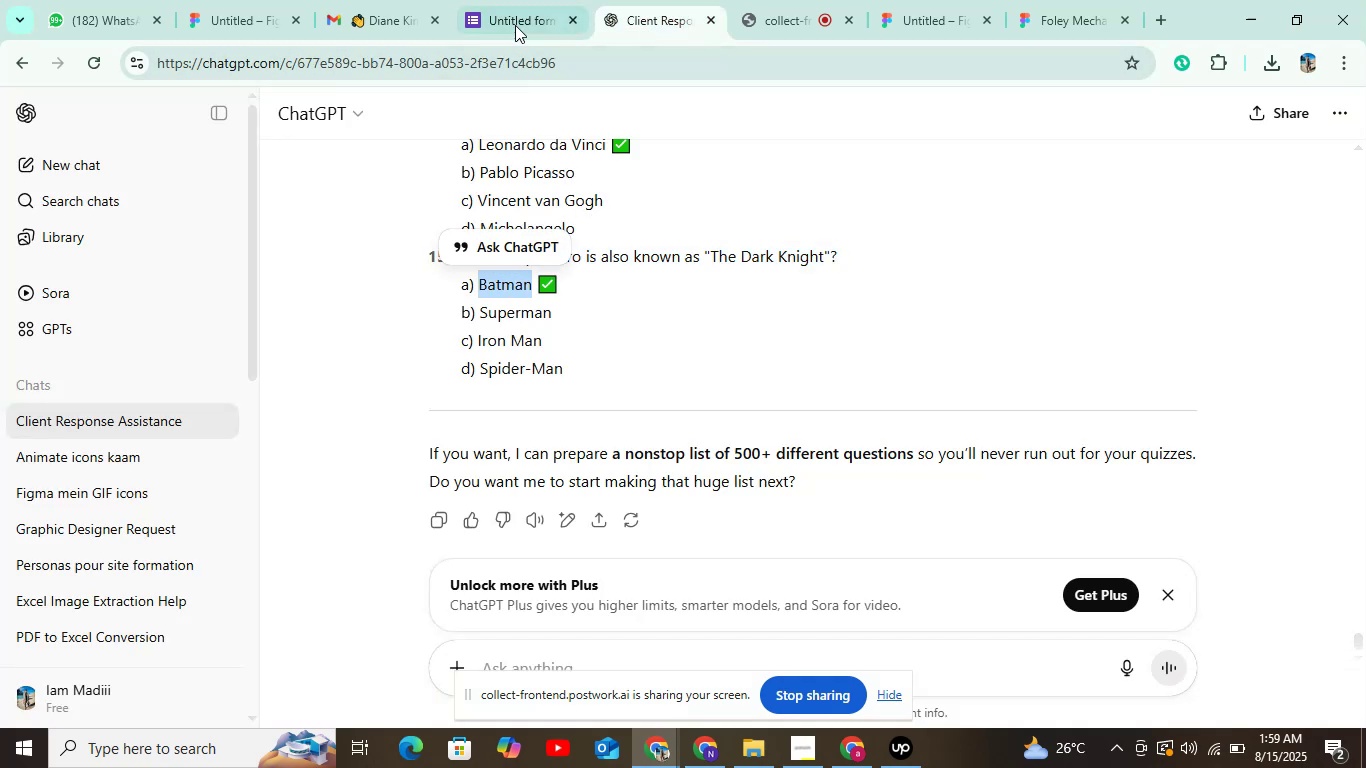 
left_click([515, 24])
 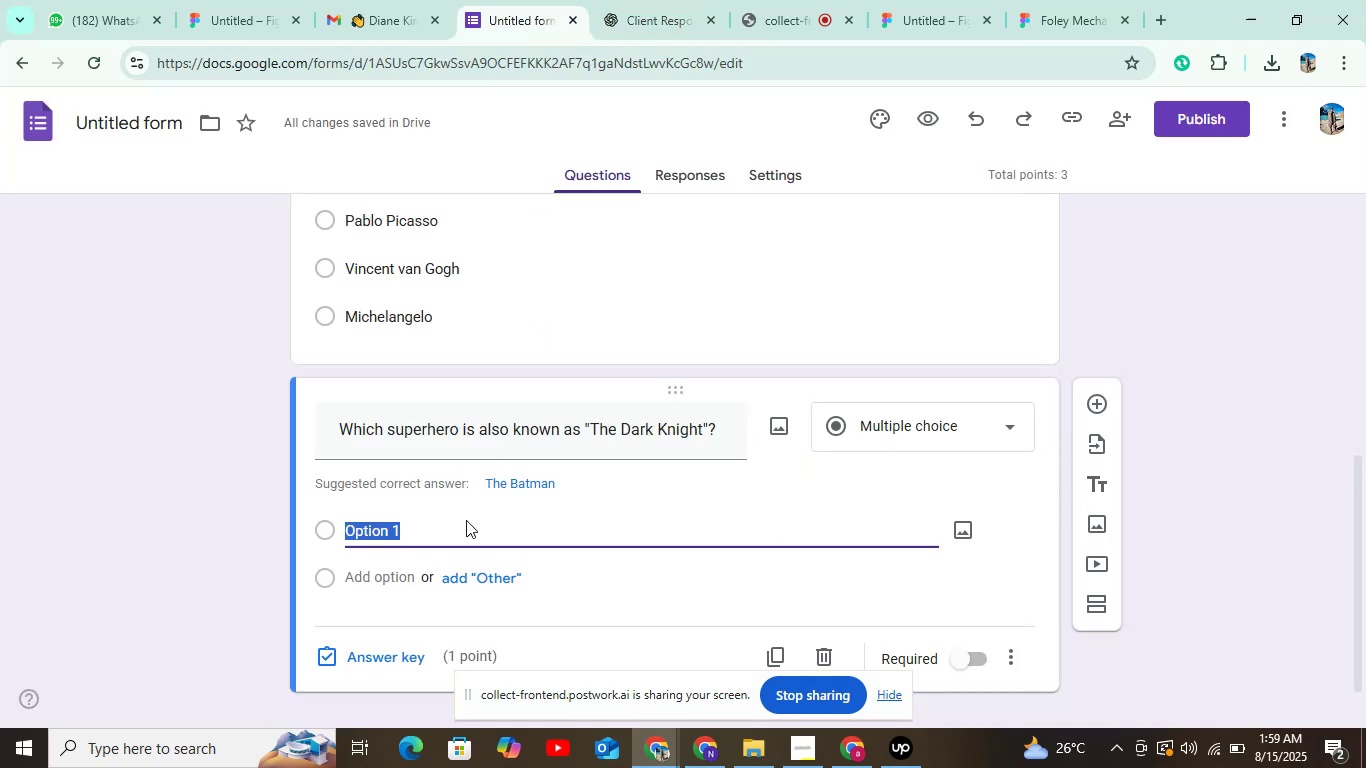 
key(Control+V)
 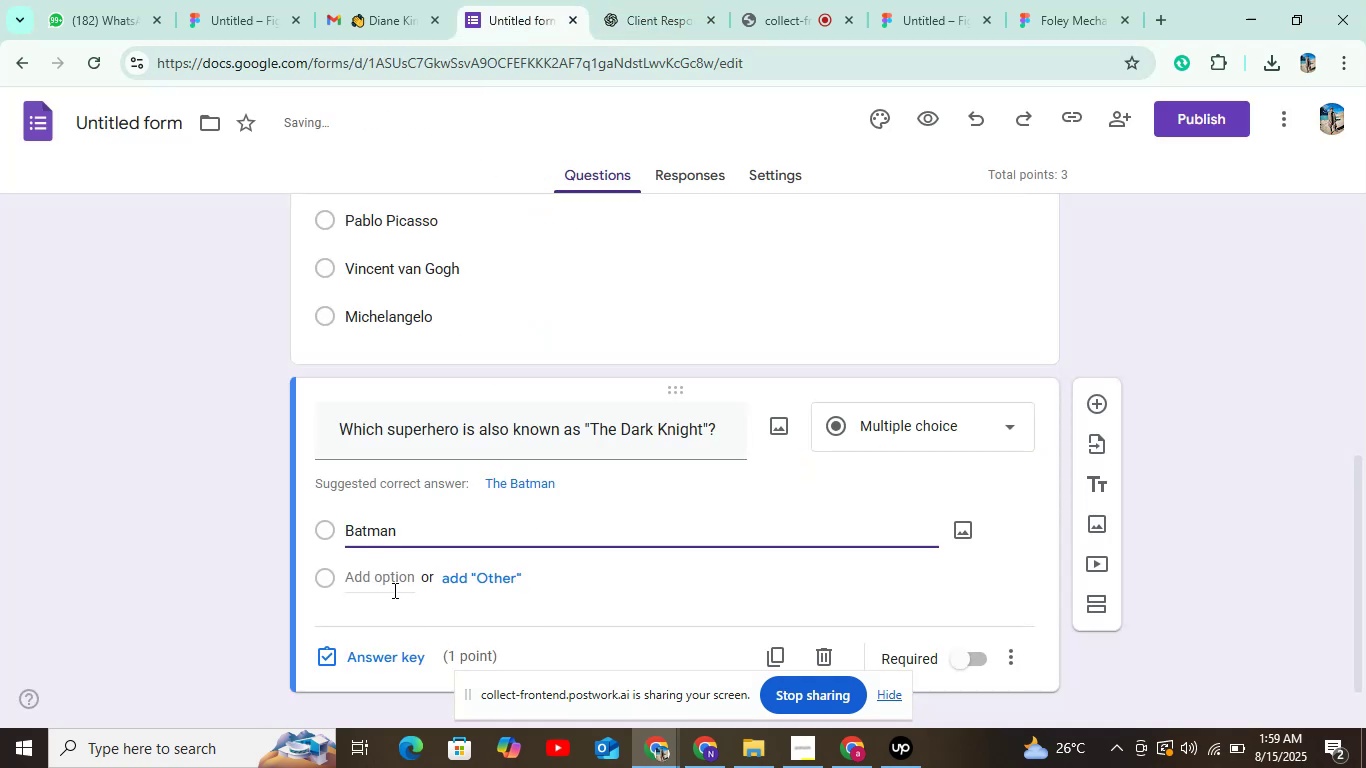 
left_click([385, 585])
 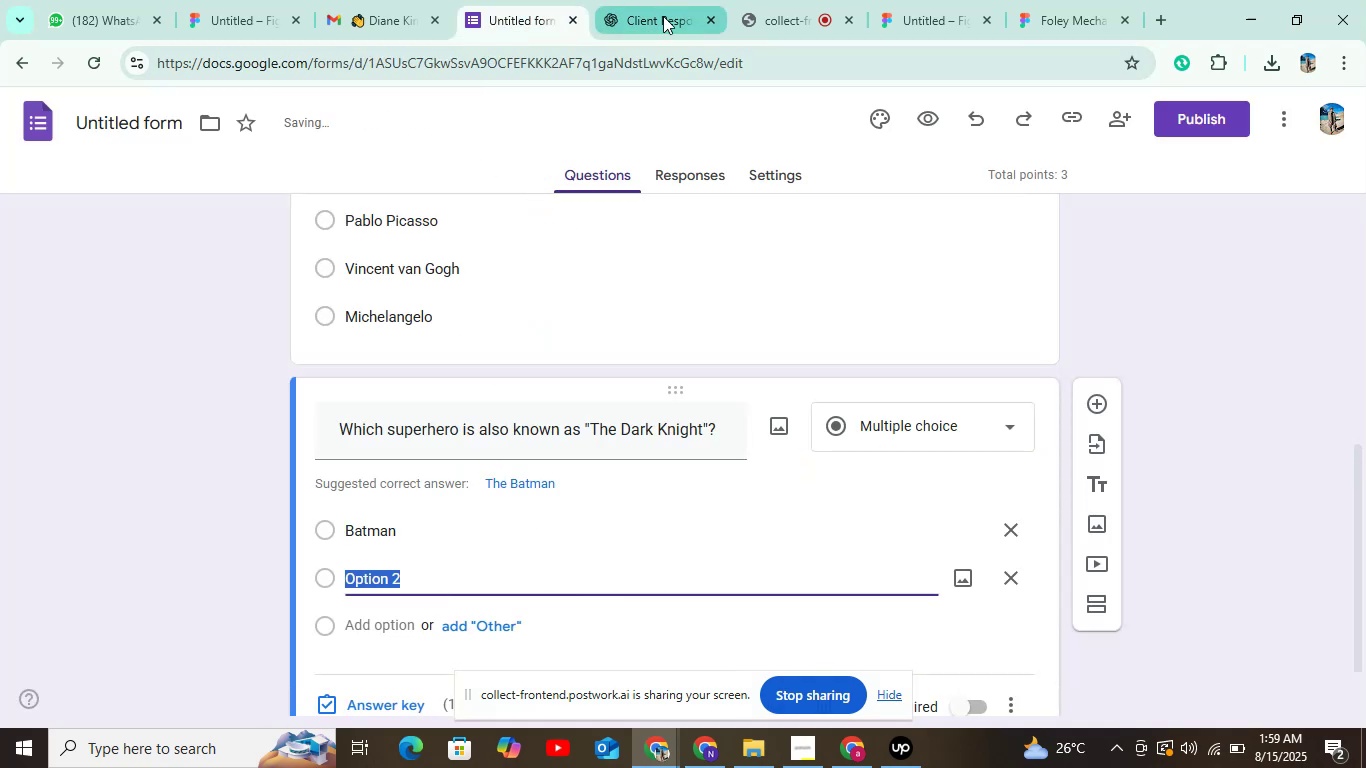 
scroll: coordinate [1323, 288], scroll_direction: down, amount: 3.0
 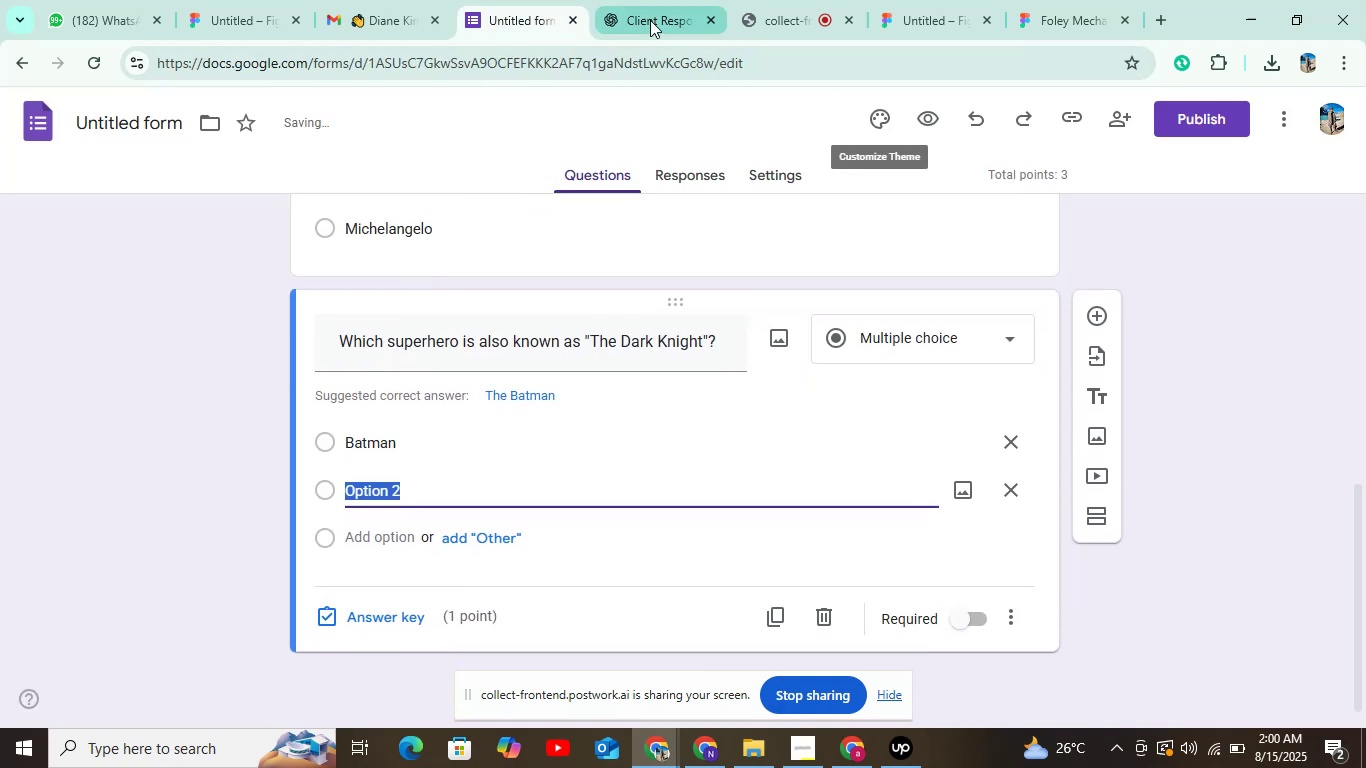 
left_click([650, 20])
 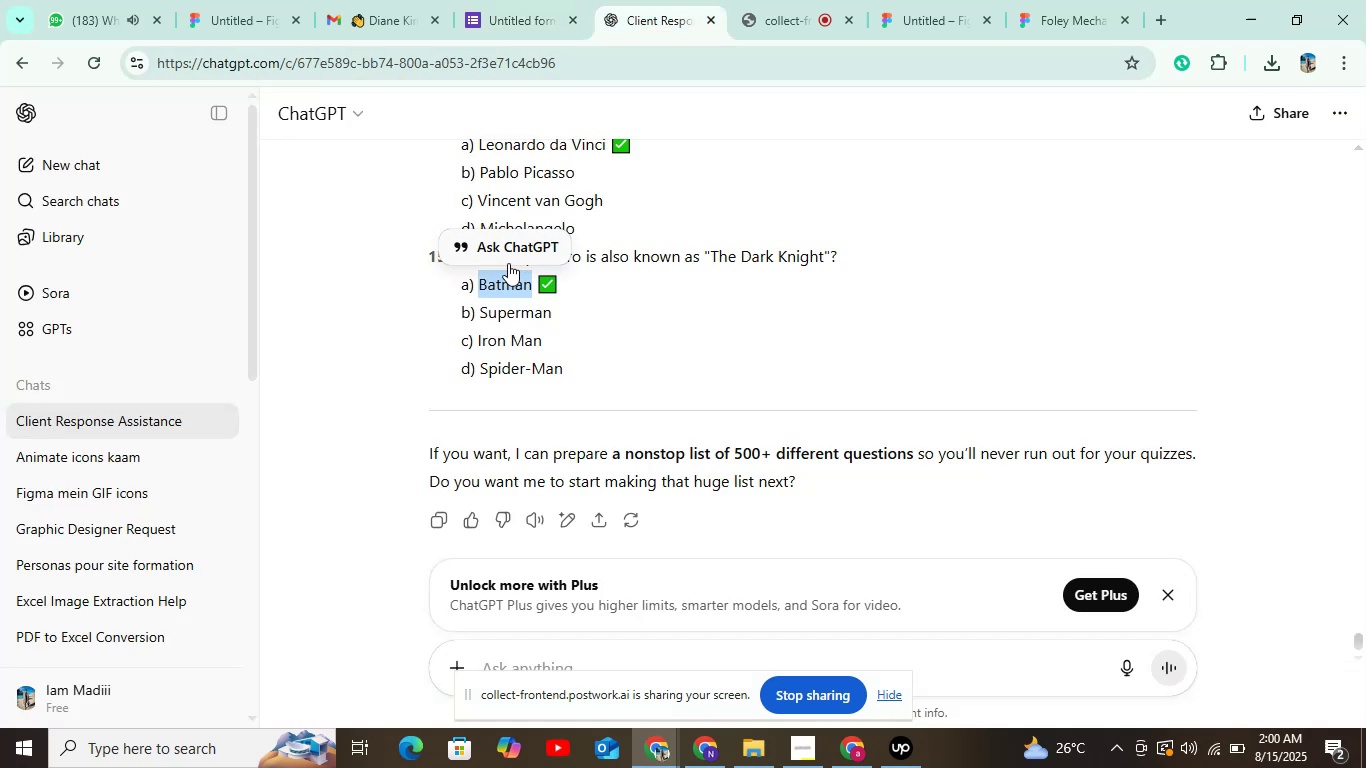 
left_click_drag(start_coordinate=[482, 312], to_coordinate=[560, 316])
 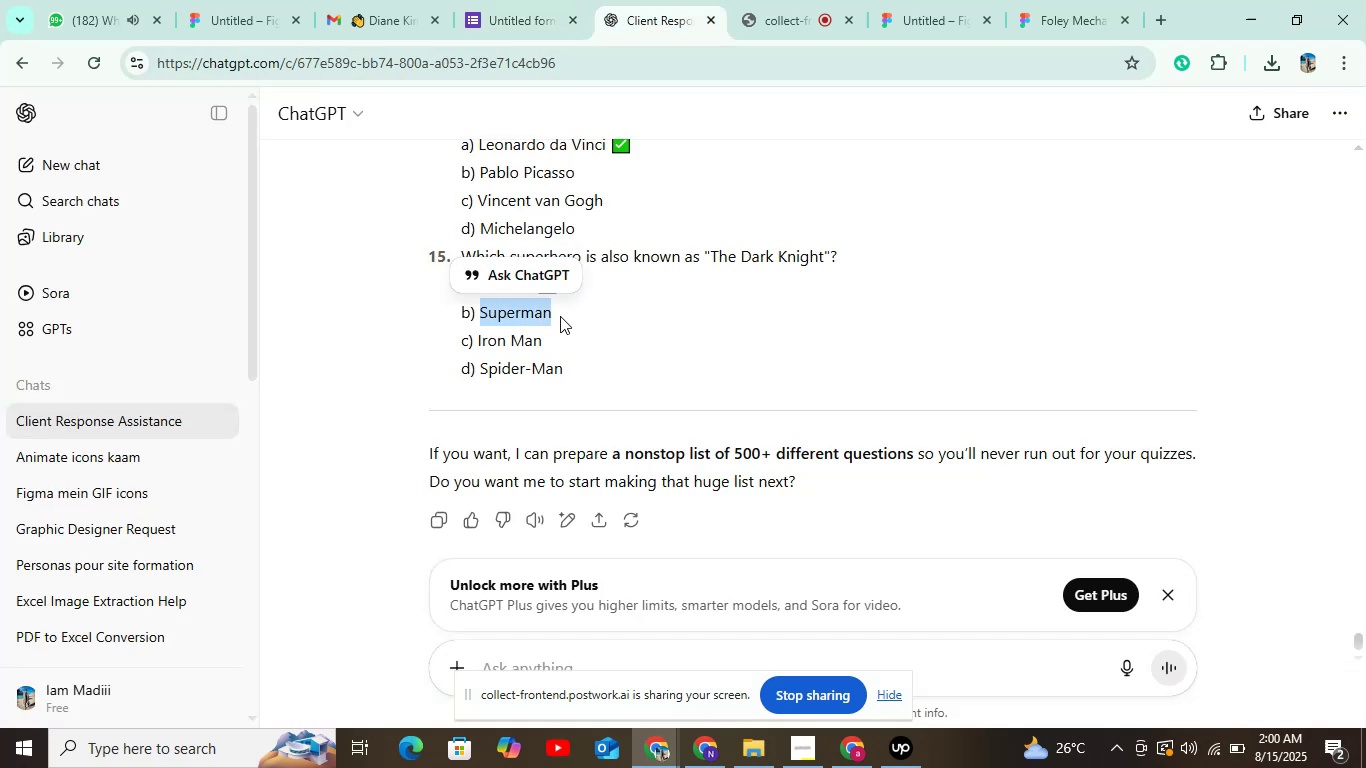 
key(Control+C)
 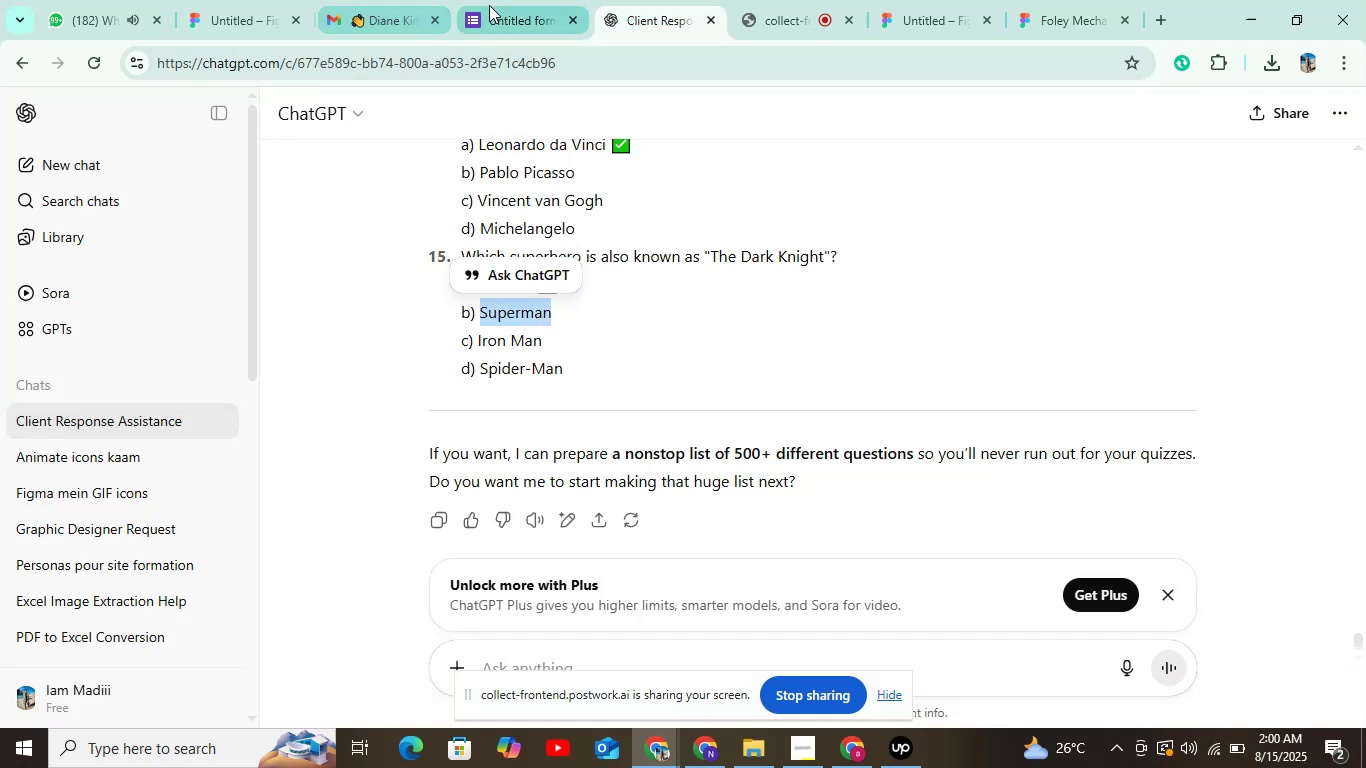 
left_click([494, 14])
 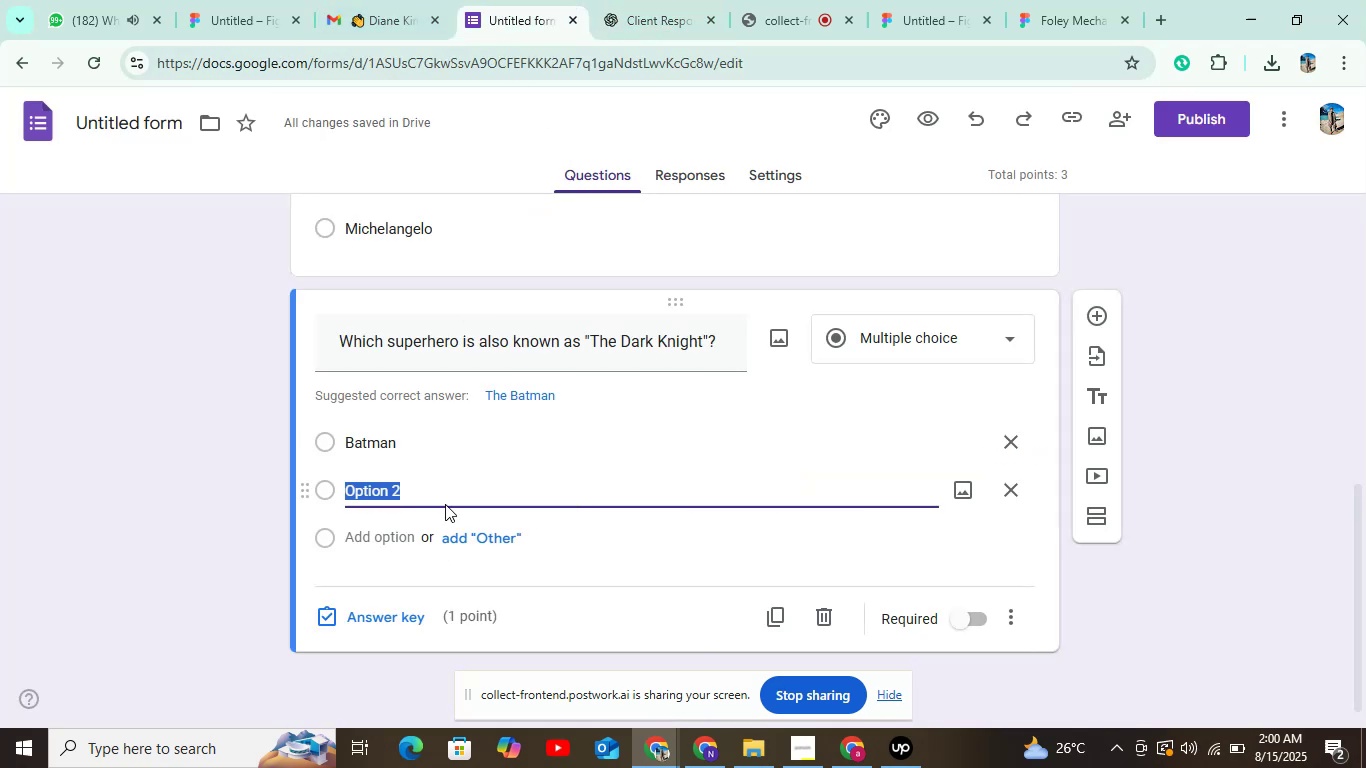 
key(Control+V)
 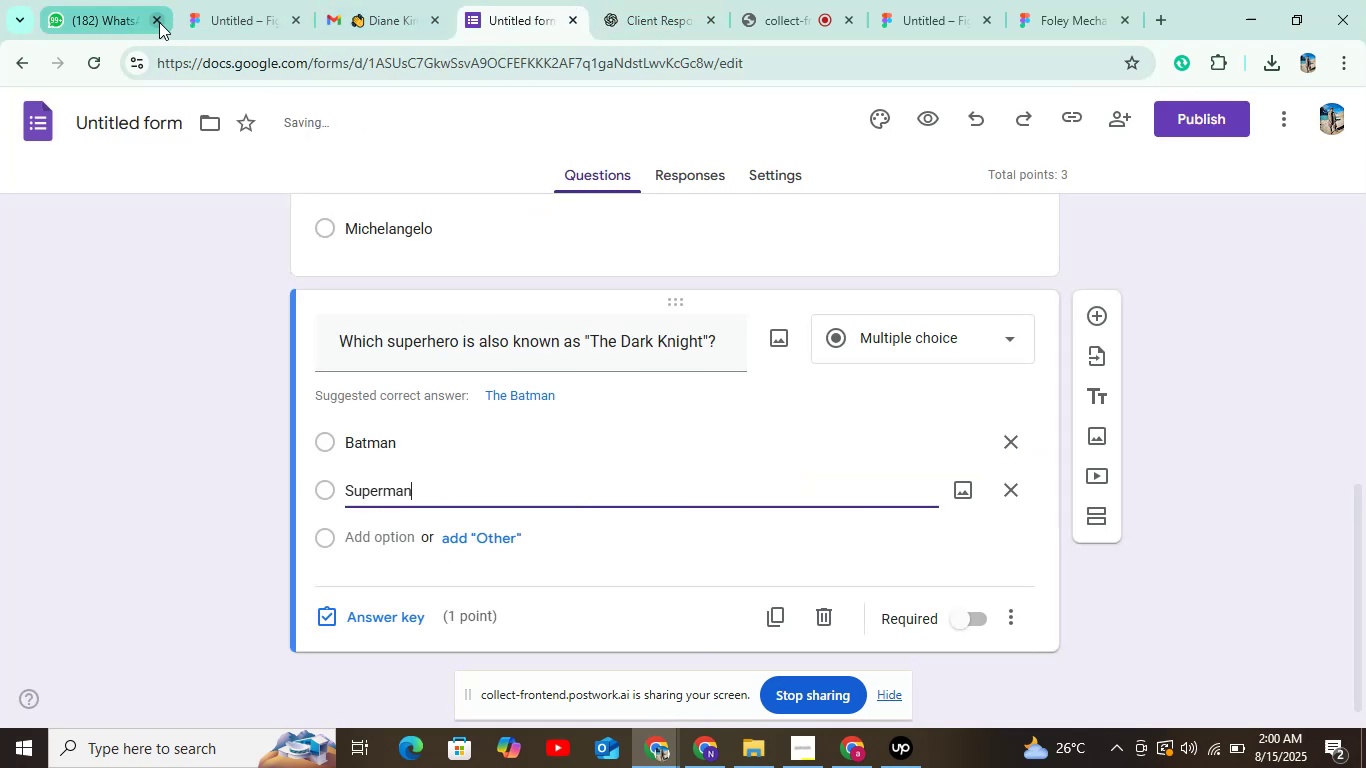 
left_click([159, 22])
 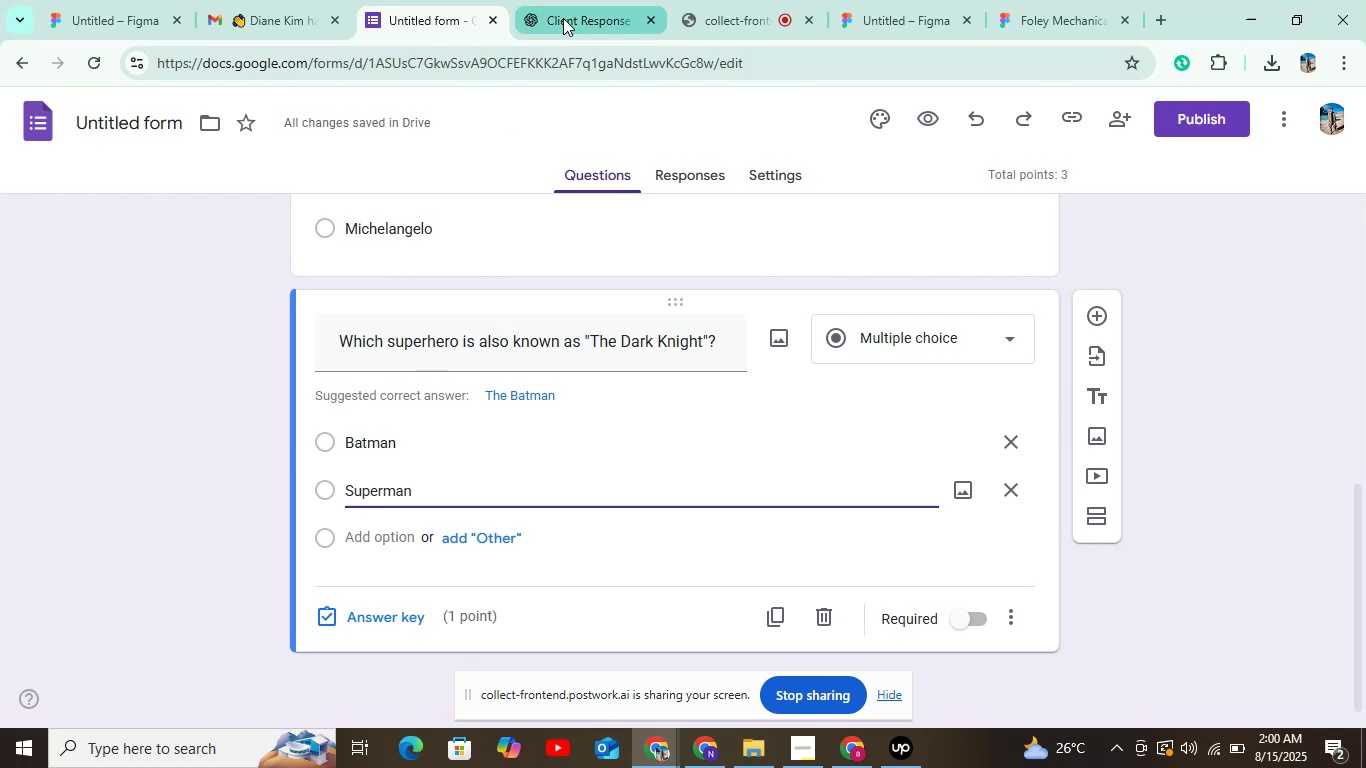 
left_click([382, 539])
 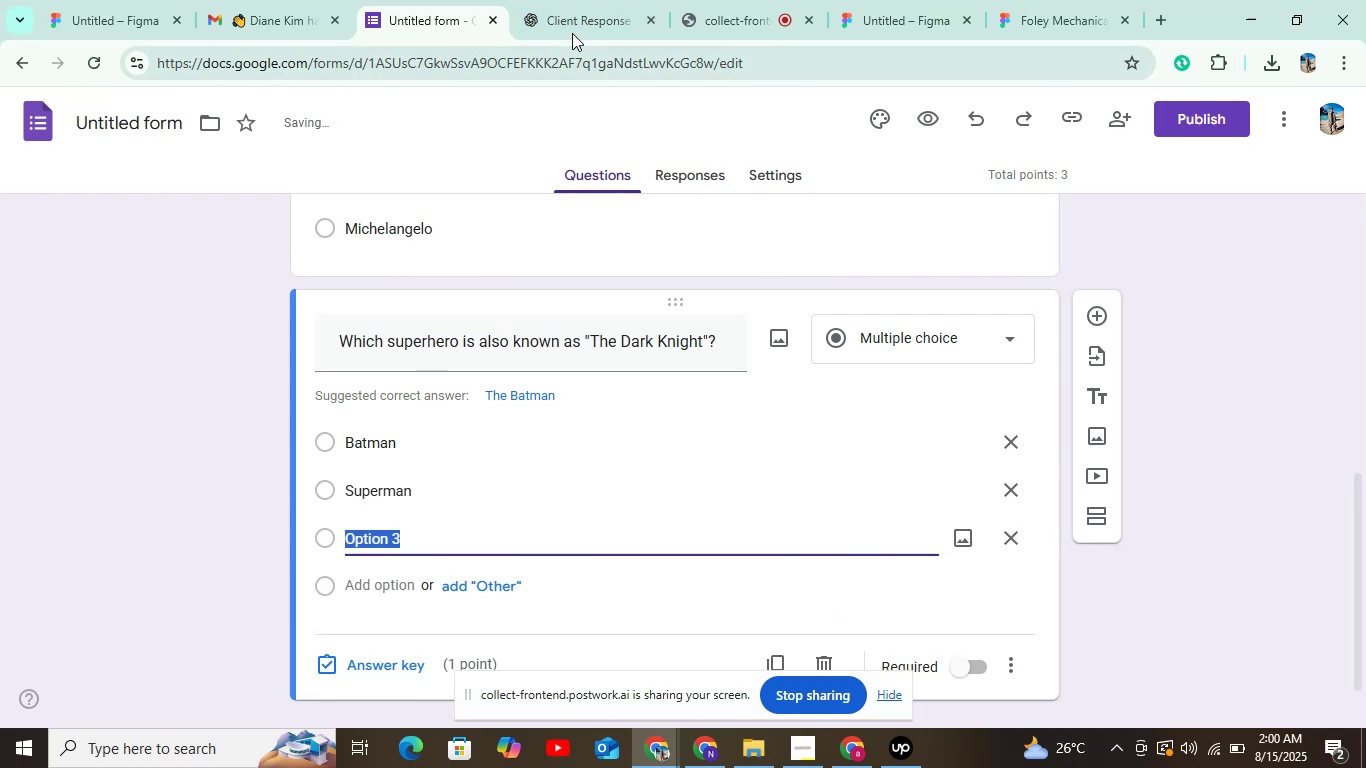 
left_click([570, 23])
 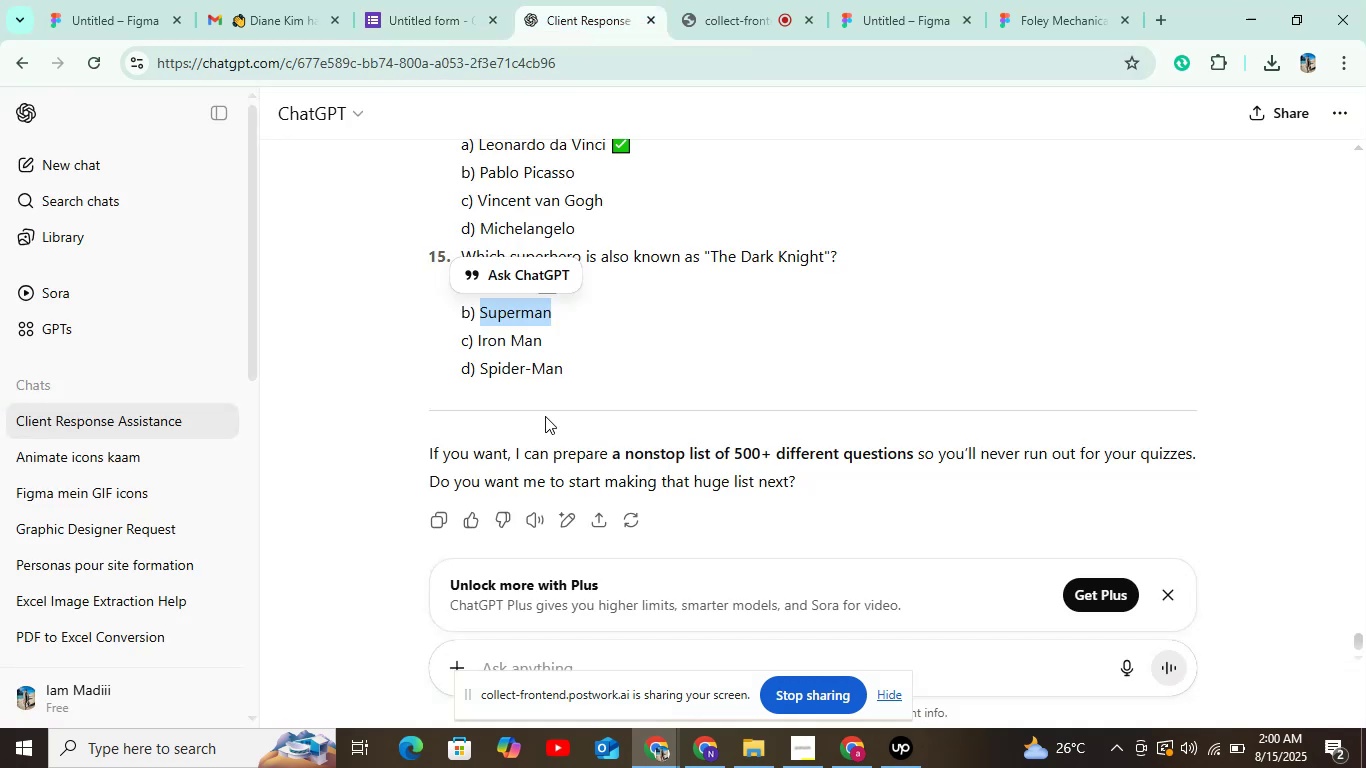 
left_click_drag(start_coordinate=[475, 345], to_coordinate=[575, 343])
 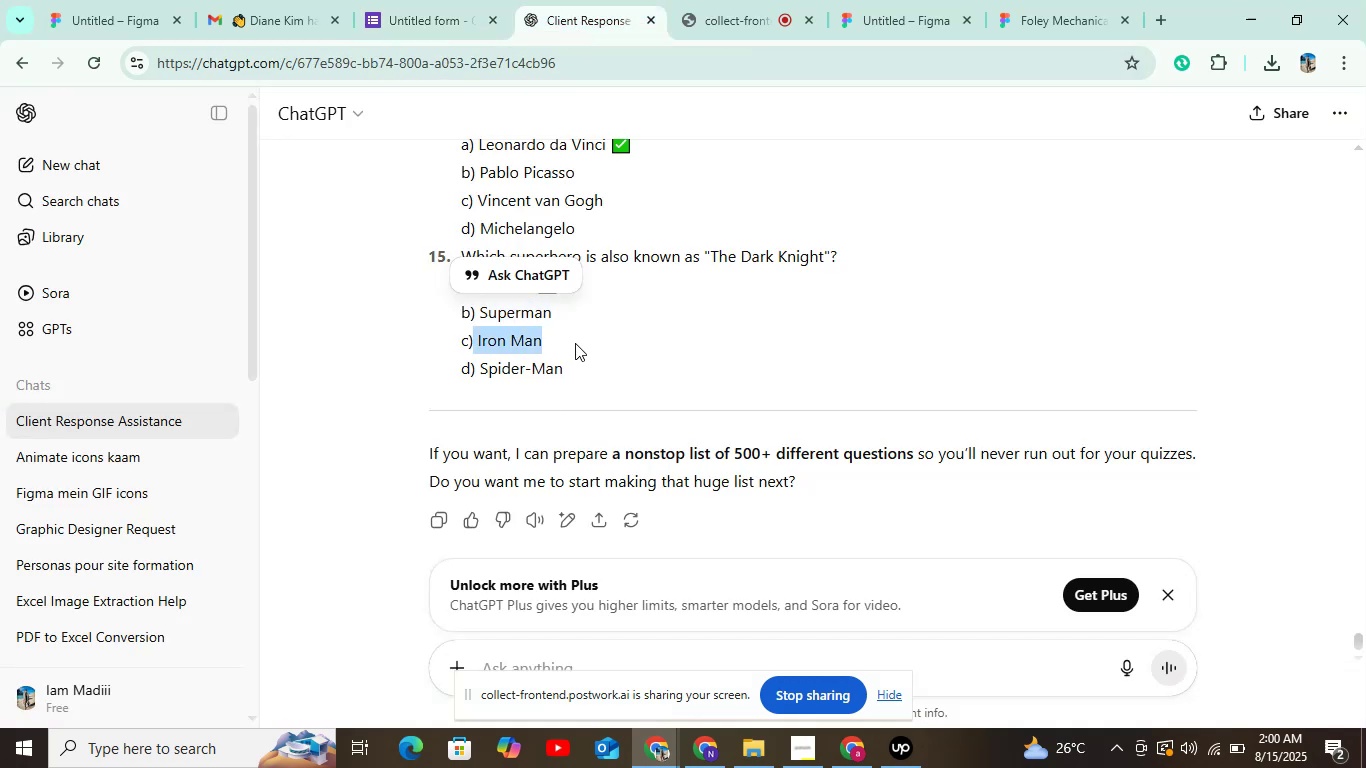 
key(Control+C)
 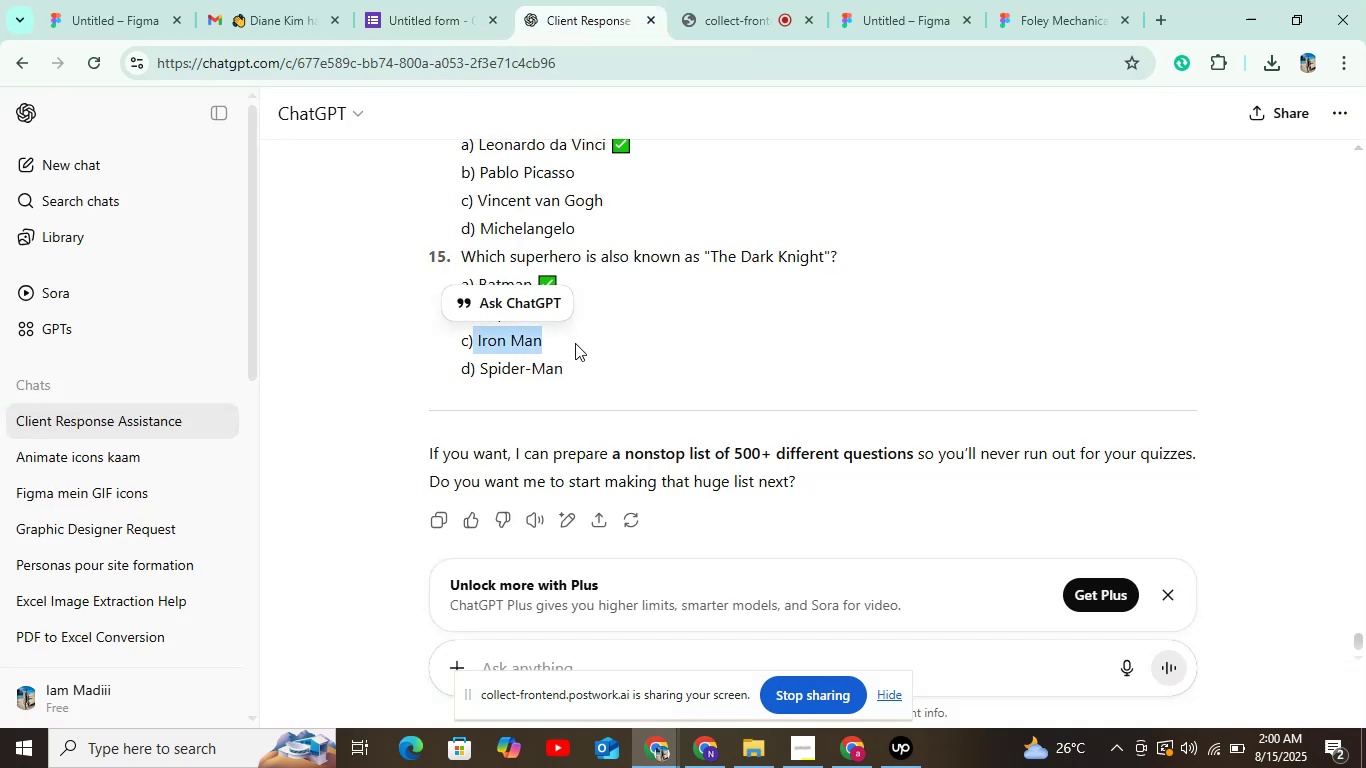 
left_click_drag(start_coordinate=[573, 329], to_coordinate=[362, 0])
 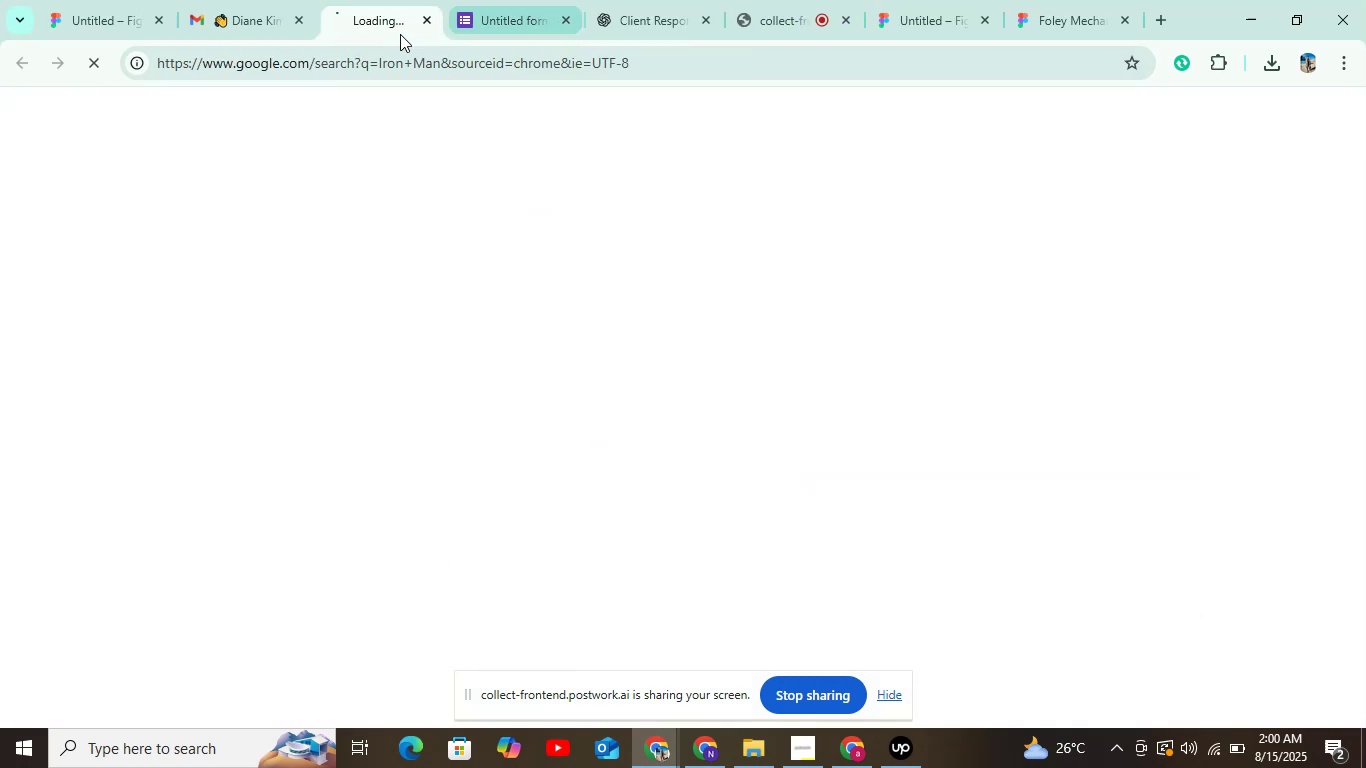 
left_click([402, 34])
 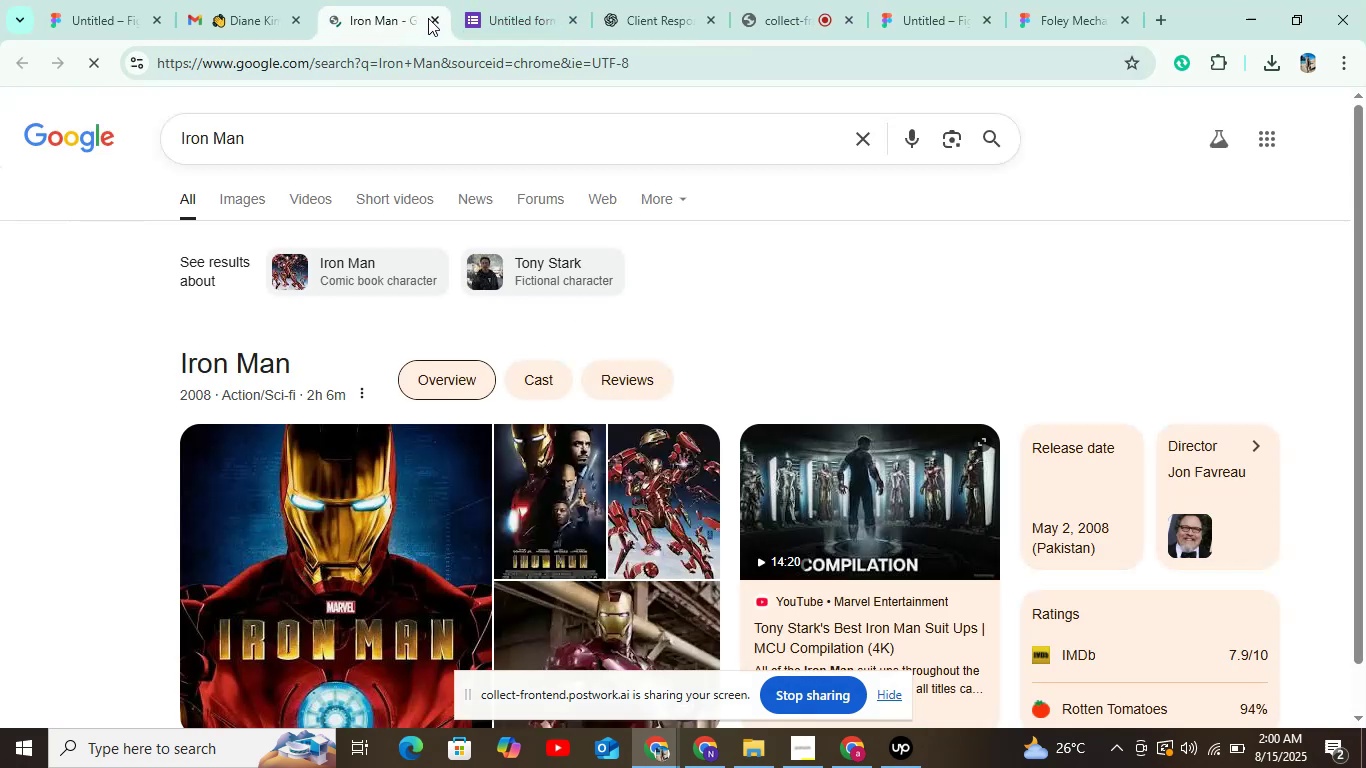 
left_click([430, 17])
 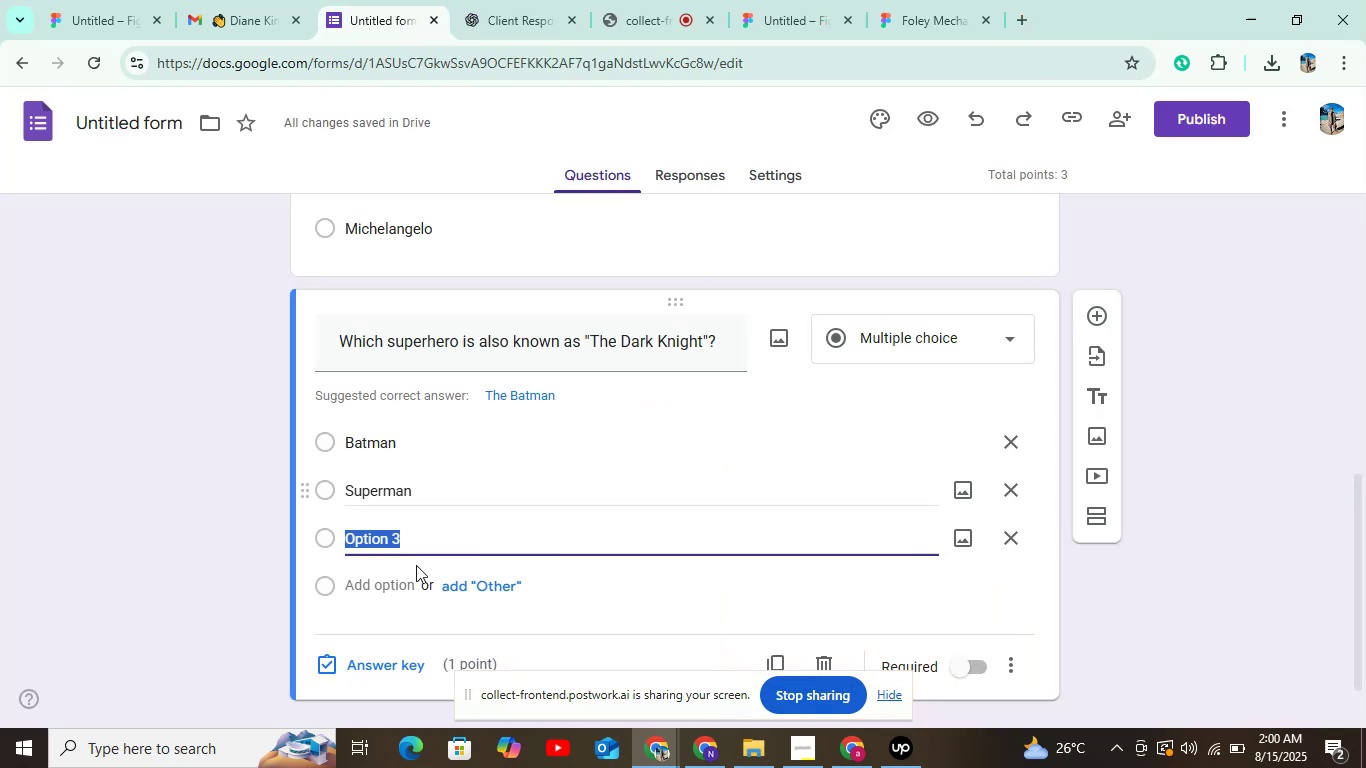 
key(Control+V)
 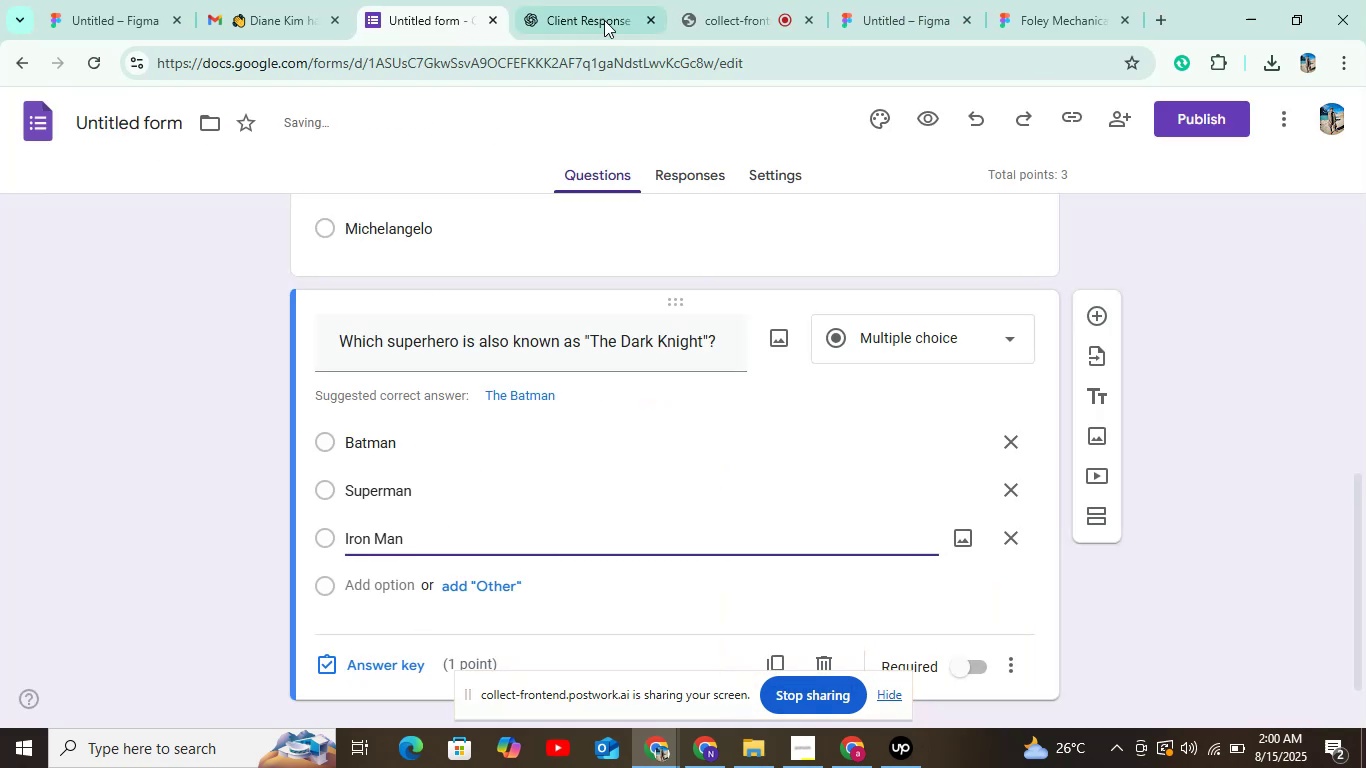 
left_click([606, 19])
 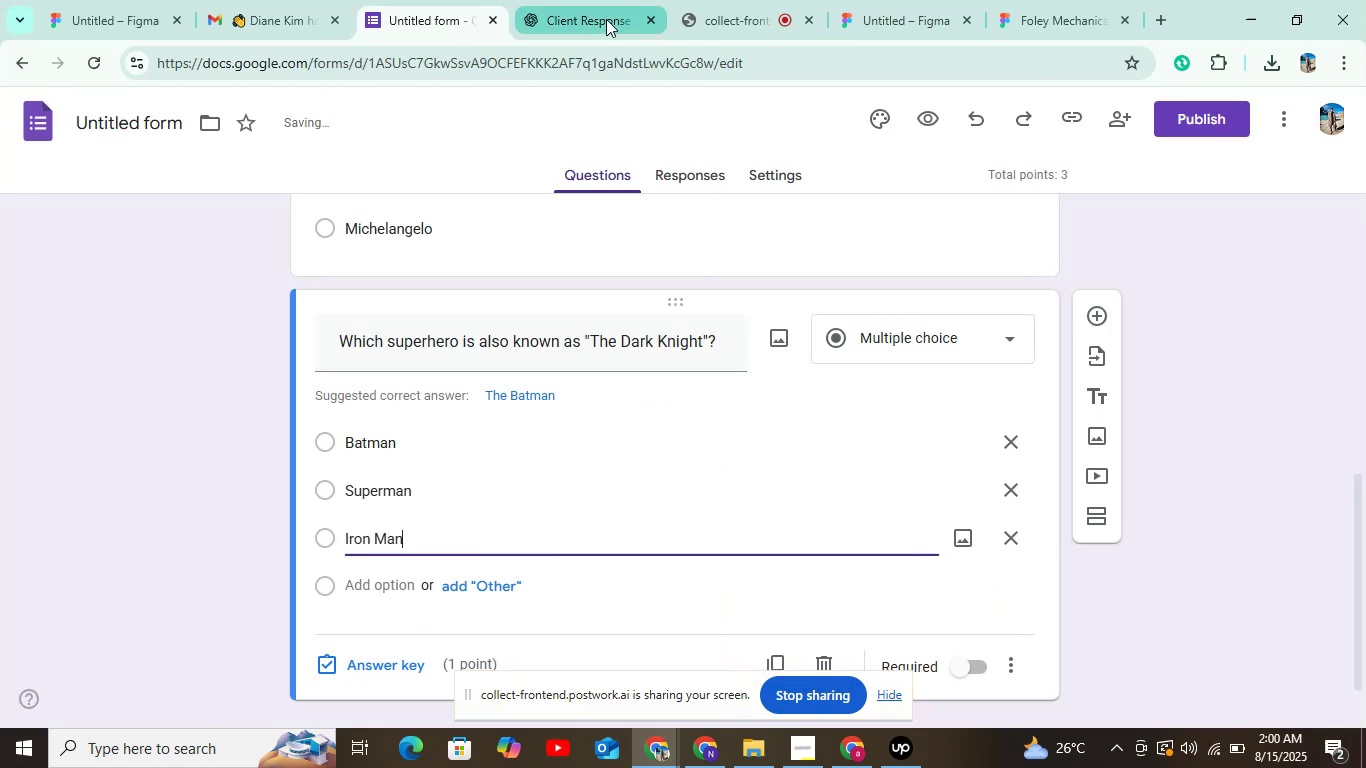 
left_click_drag(start_coordinate=[606, 19], to_coordinate=[596, 32])
 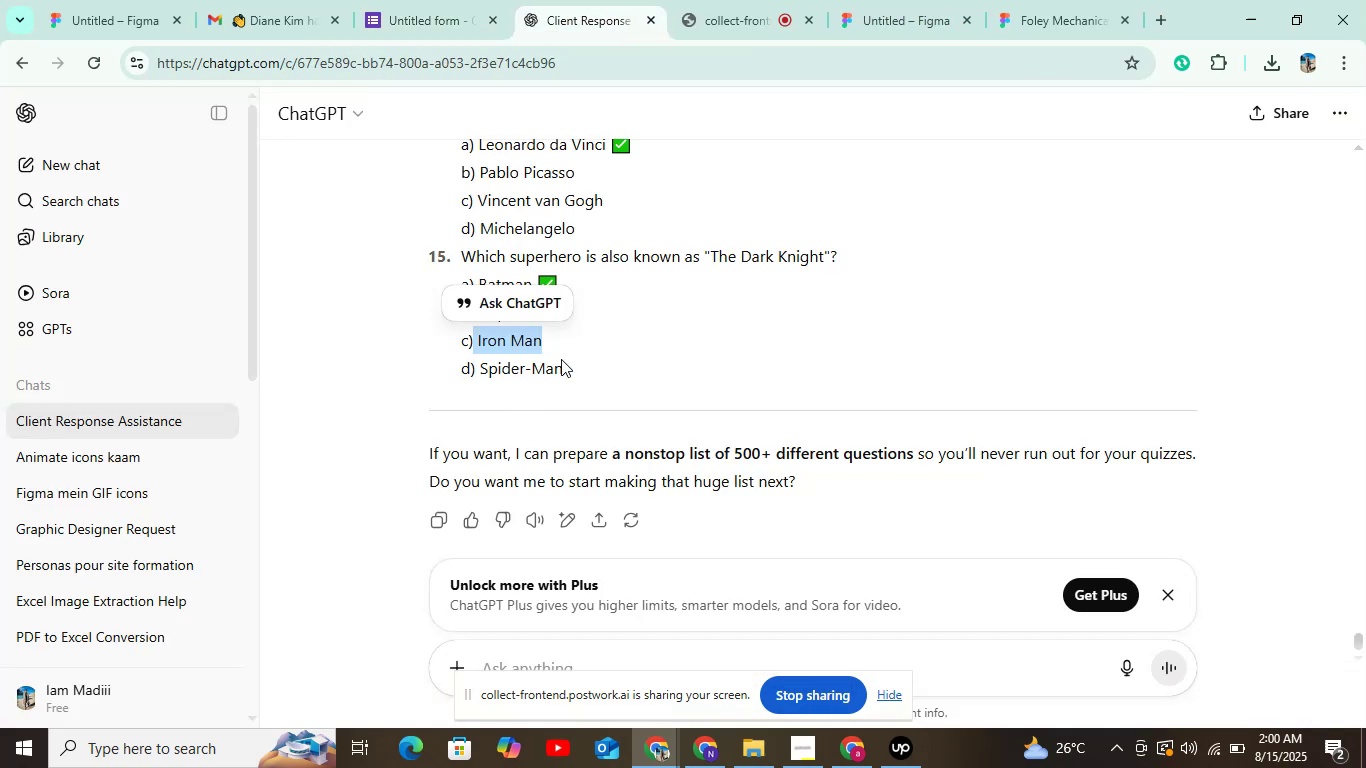 
left_click_drag(start_coordinate=[478, 363], to_coordinate=[597, 371])
 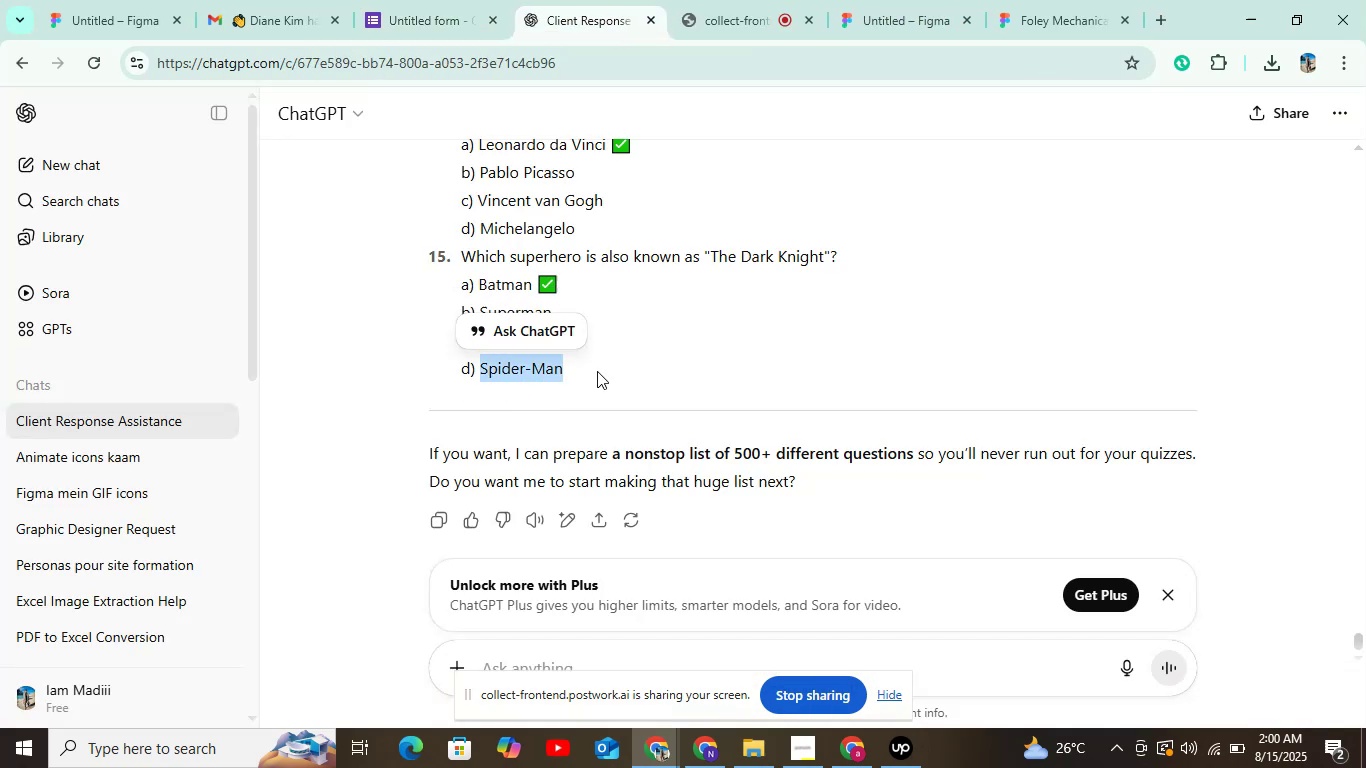 
key(Control+C)
 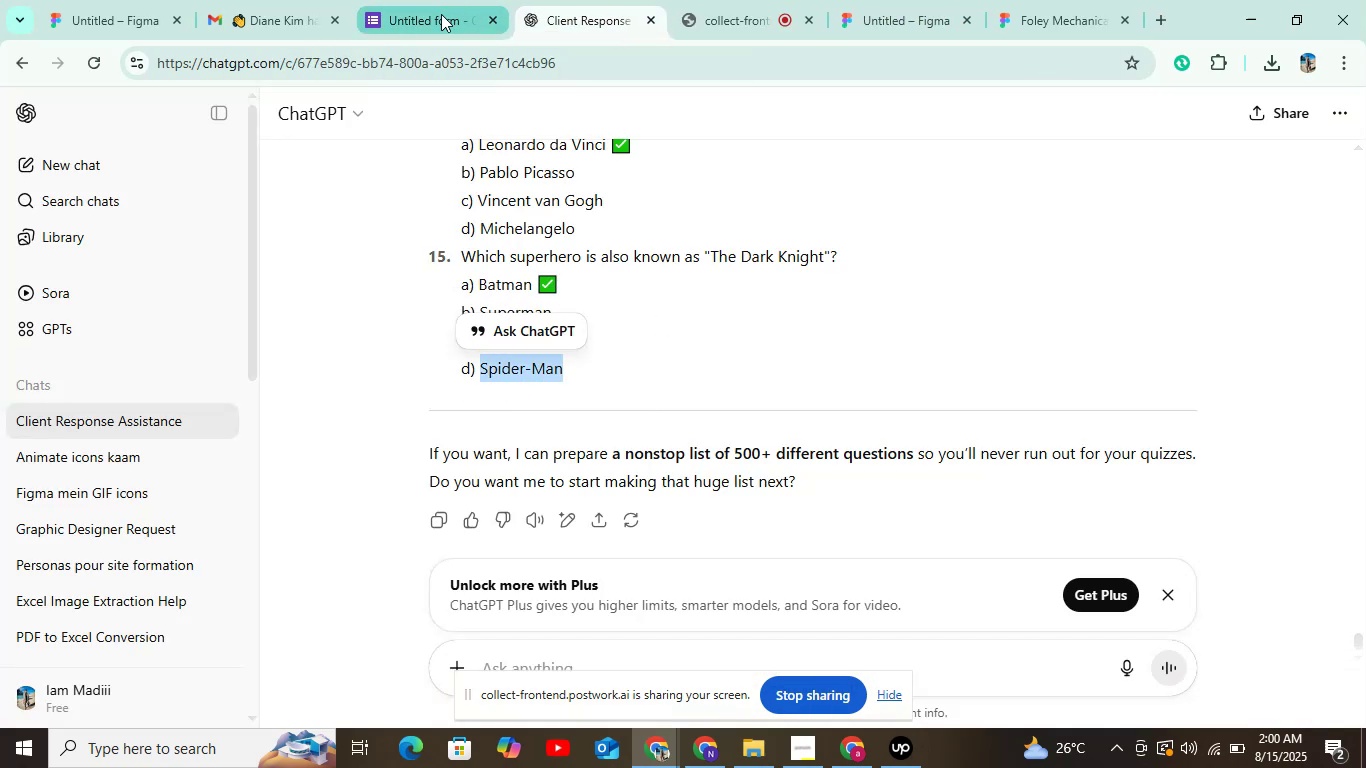 
left_click([441, 15])
 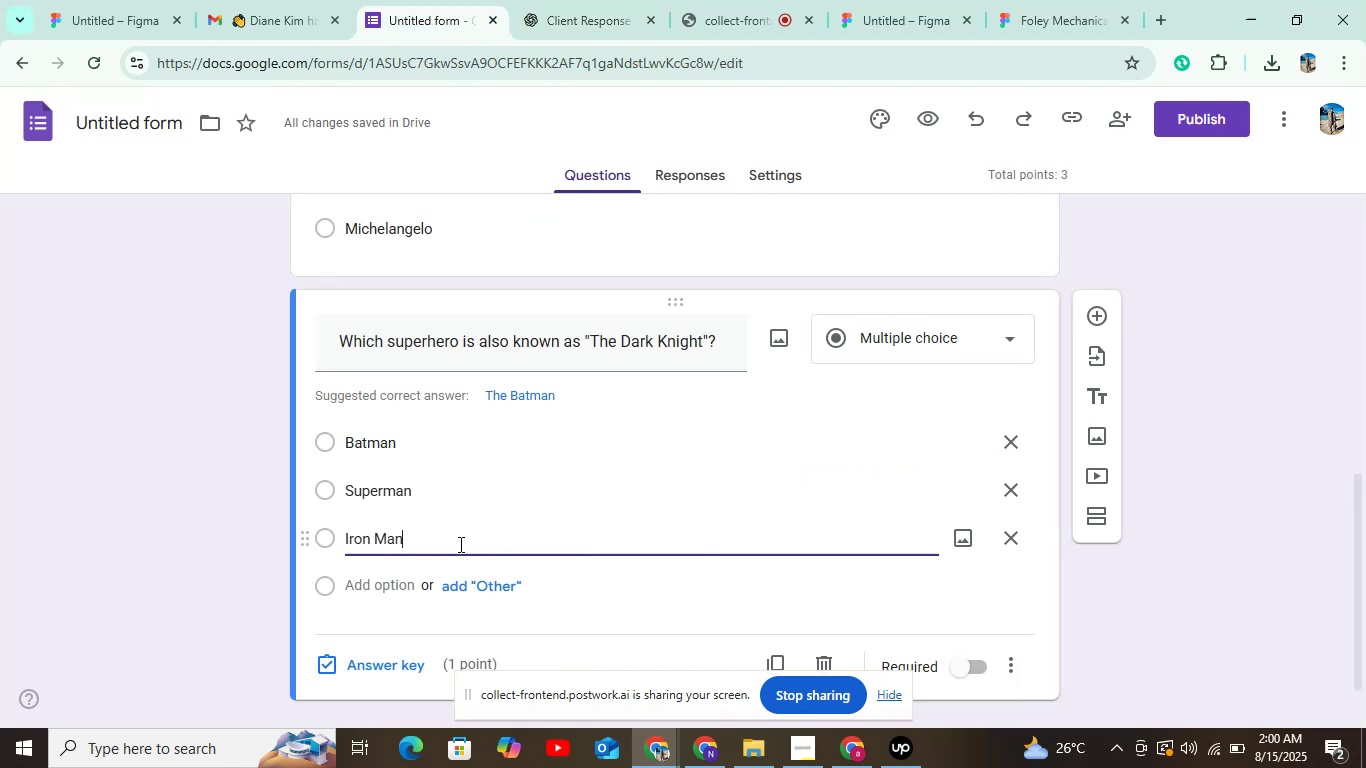 
left_click([352, 587])
 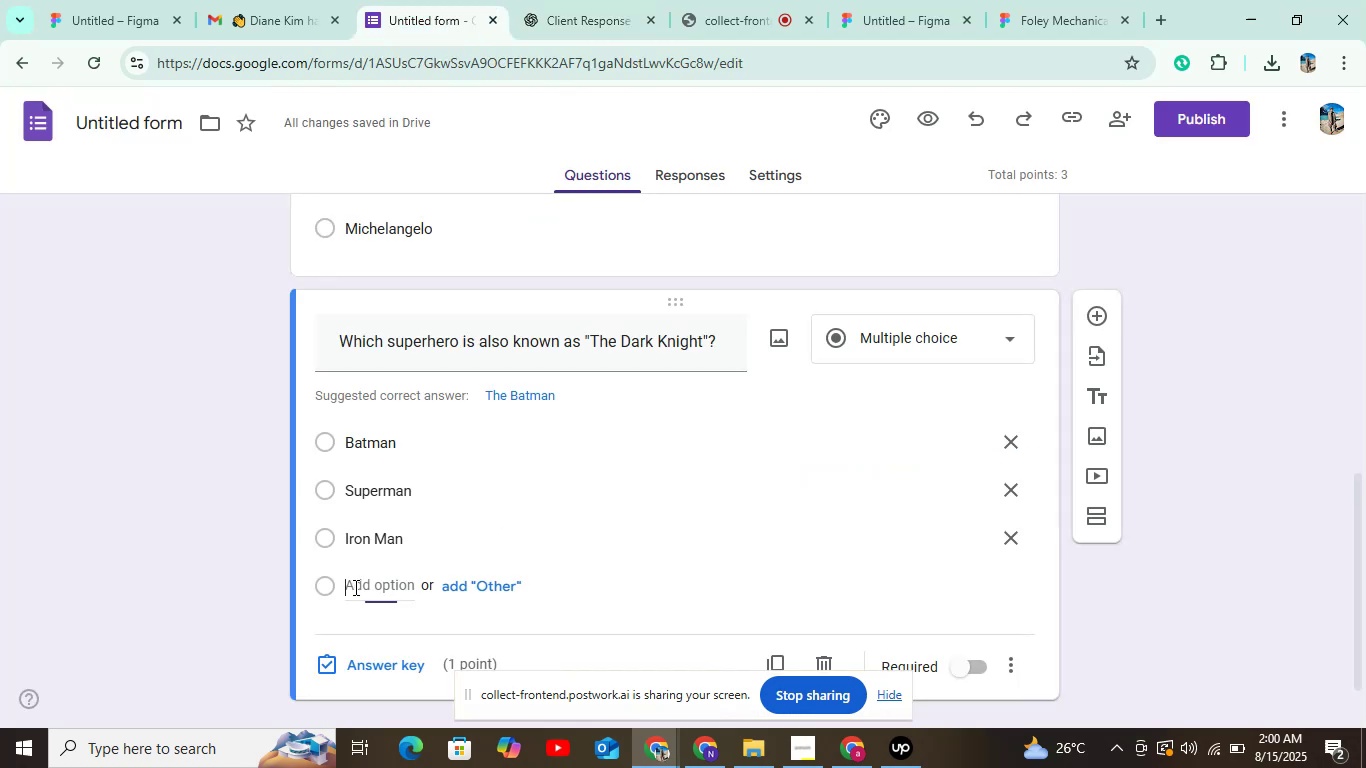 
key(Control+V)
 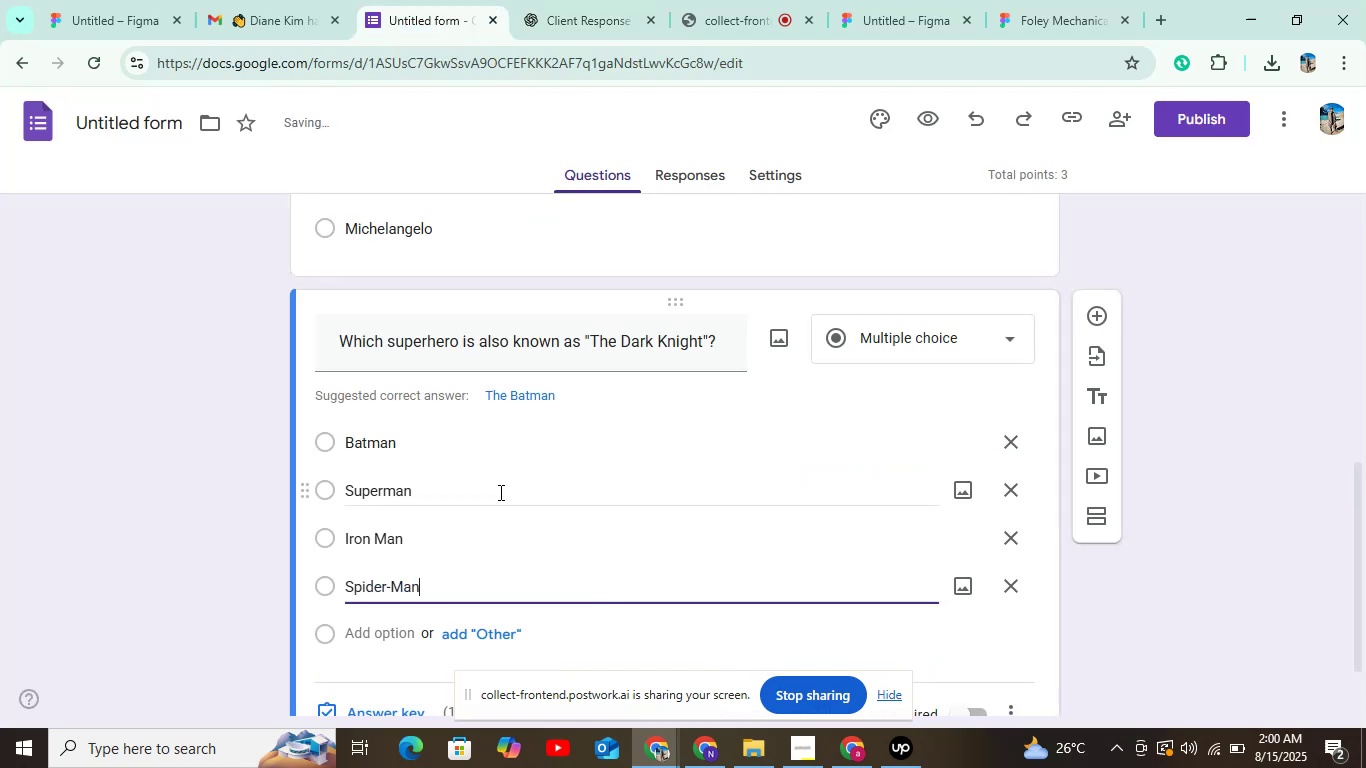 
scroll: coordinate [476, 549], scroll_direction: down, amount: 3.0
 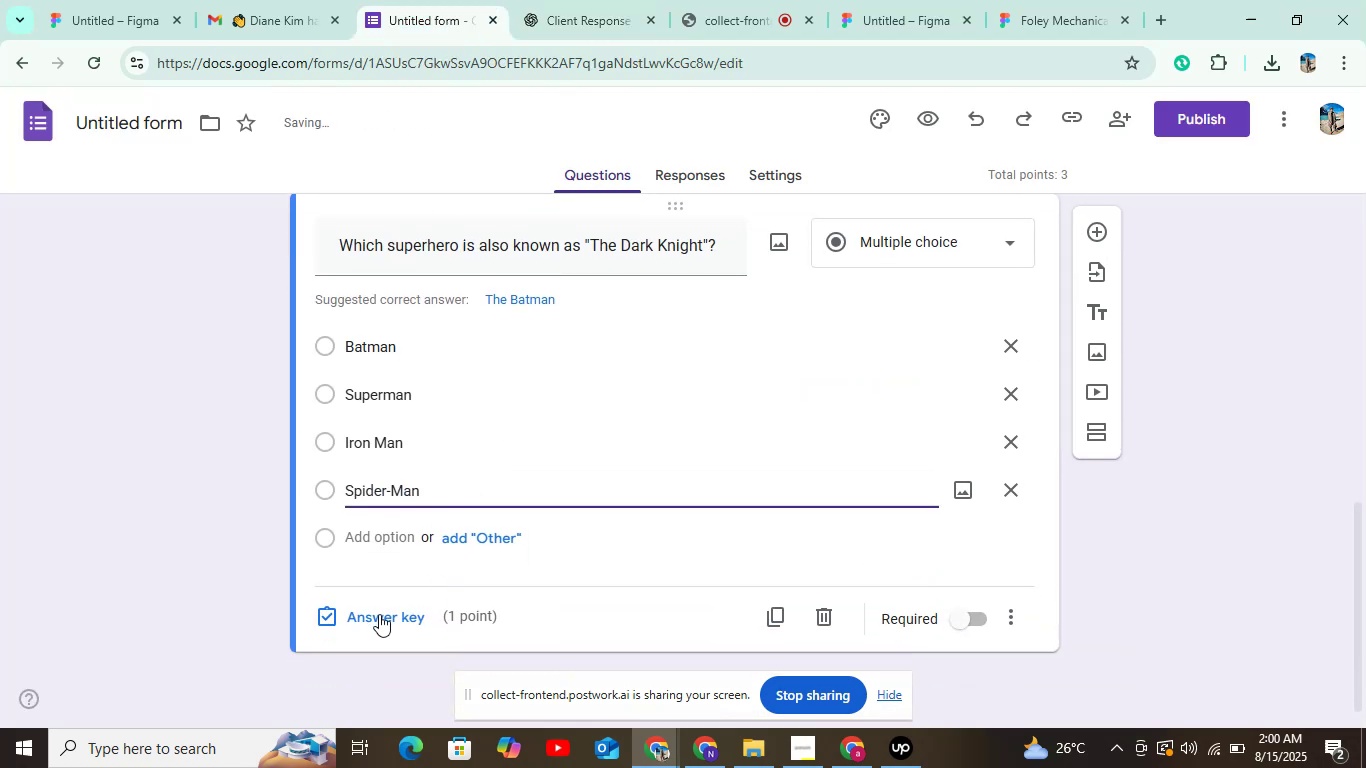 
left_click([384, 617])
 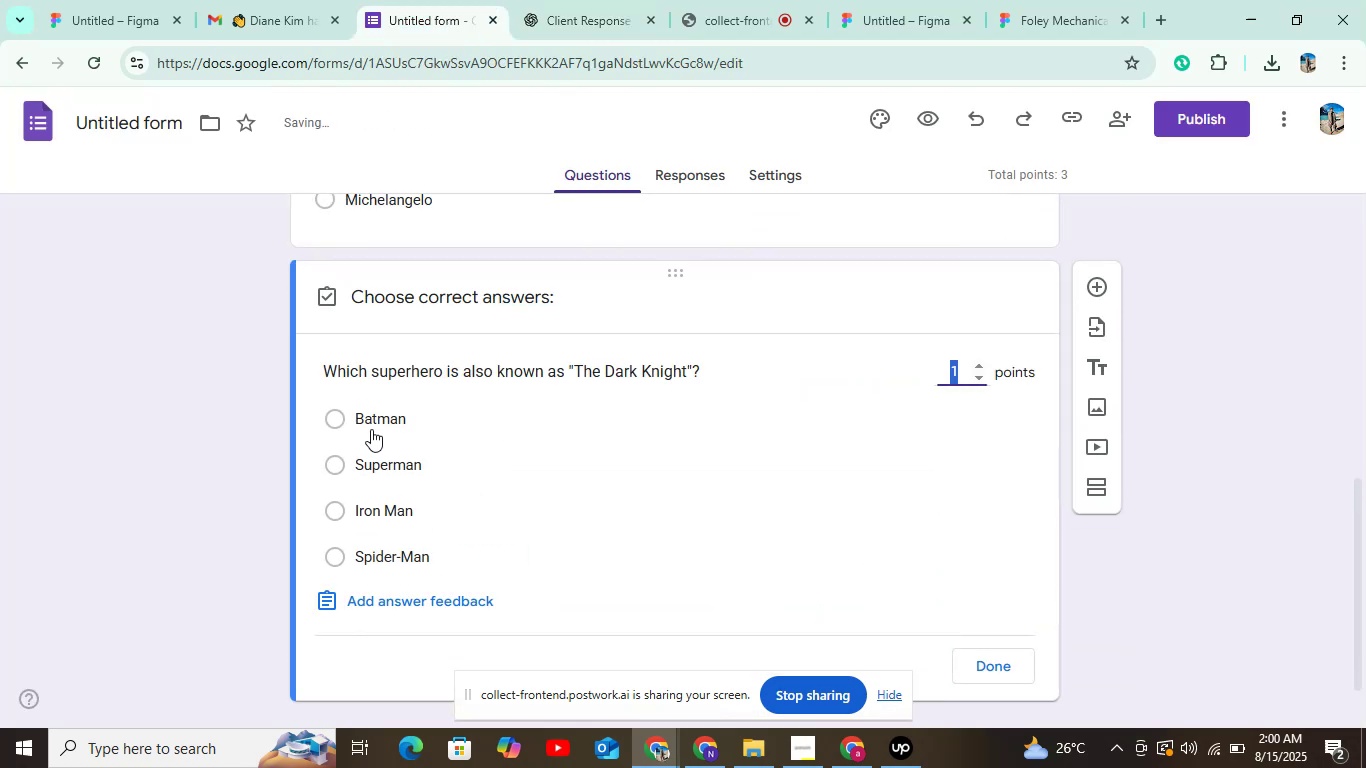 
left_click([371, 419])
 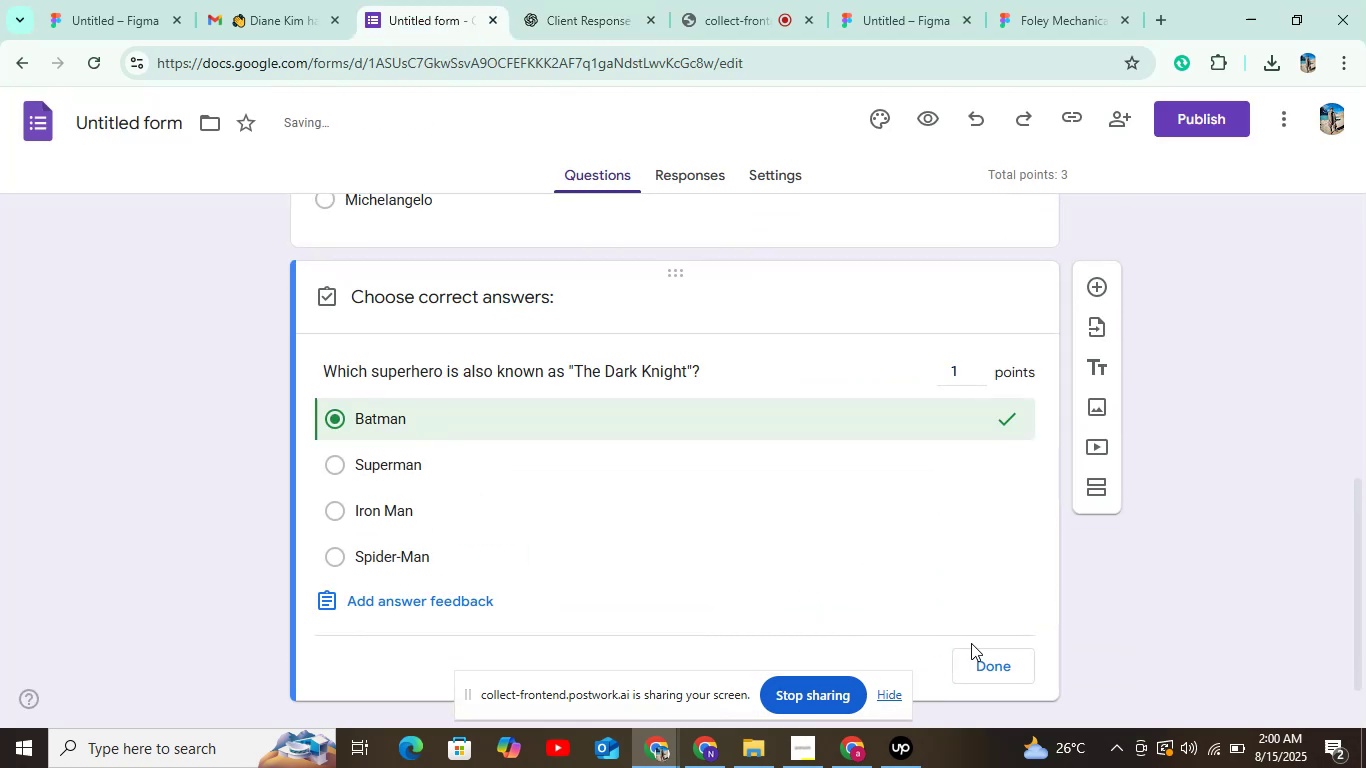 
left_click([984, 660])
 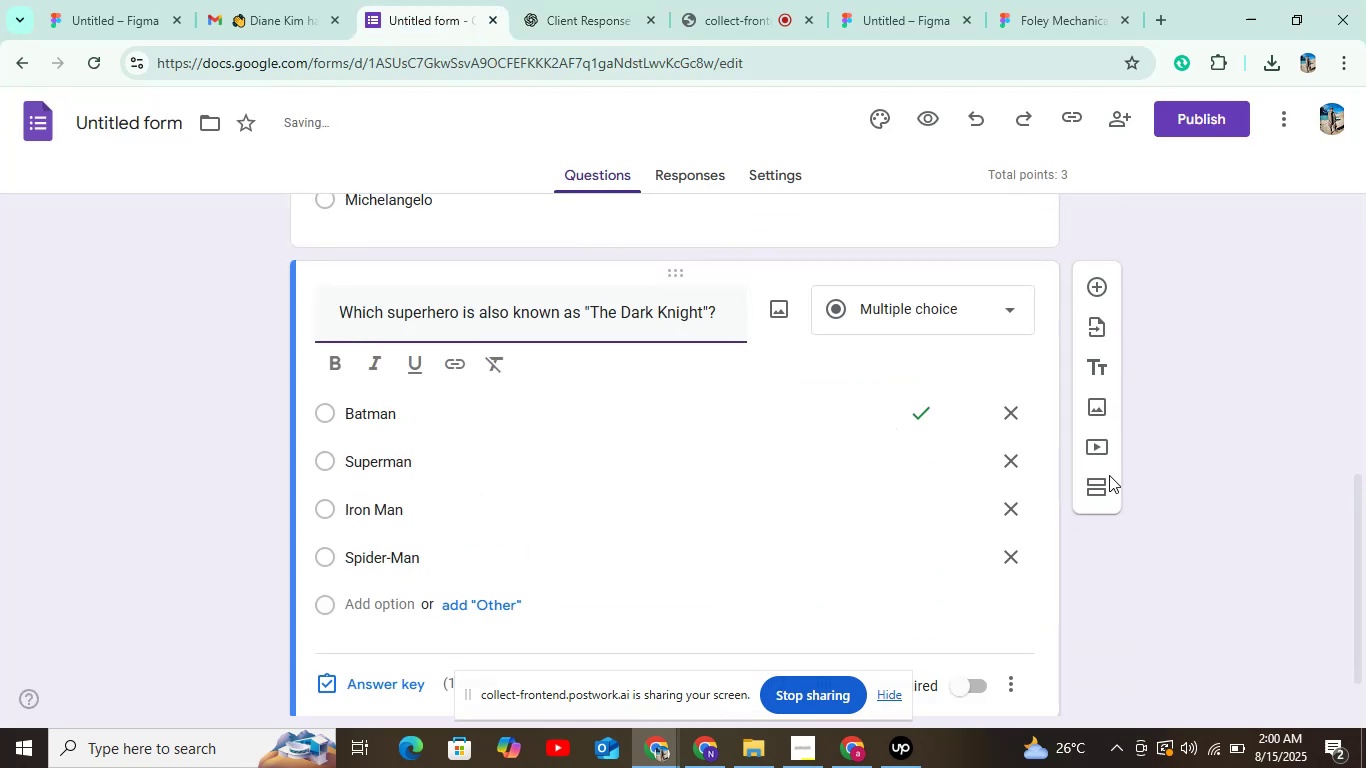 
scroll: coordinate [985, 603], scroll_direction: down, amount: 4.0
 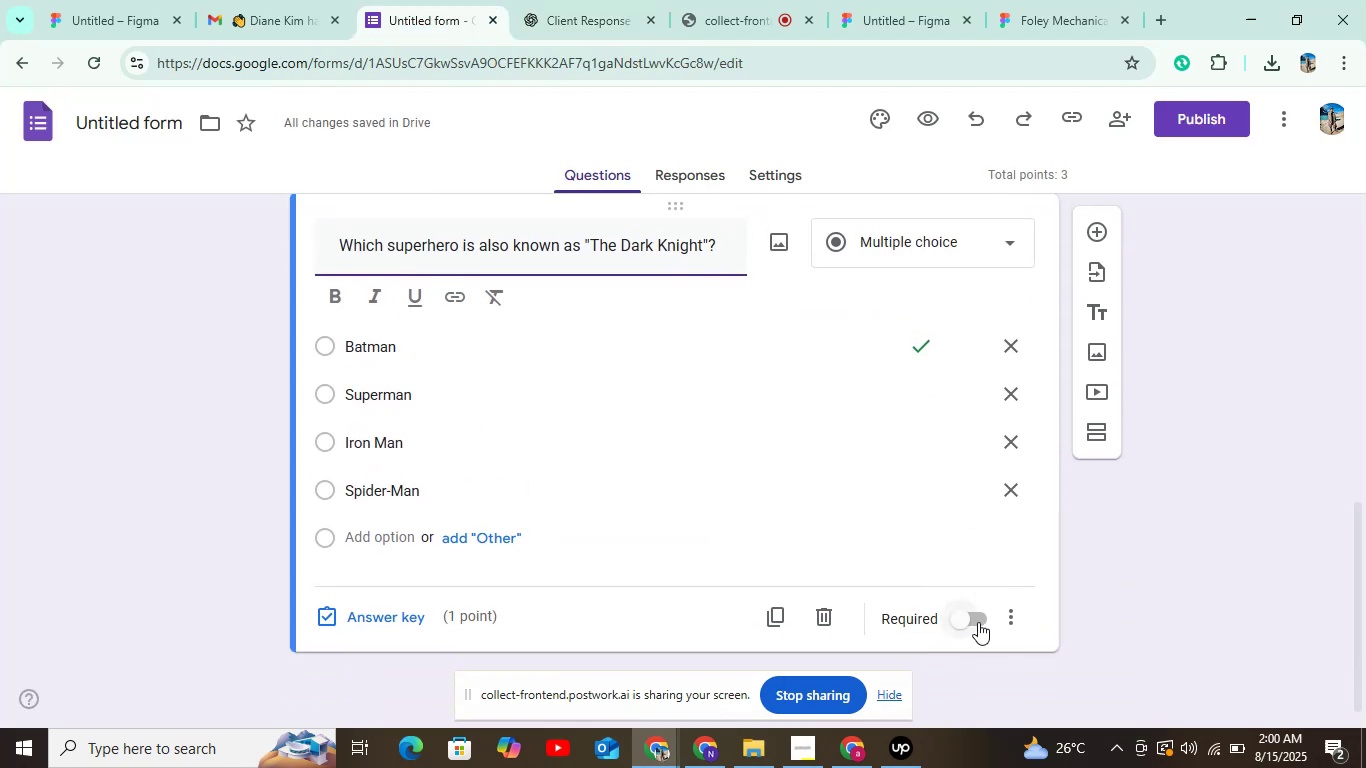 
left_click([978, 621])
 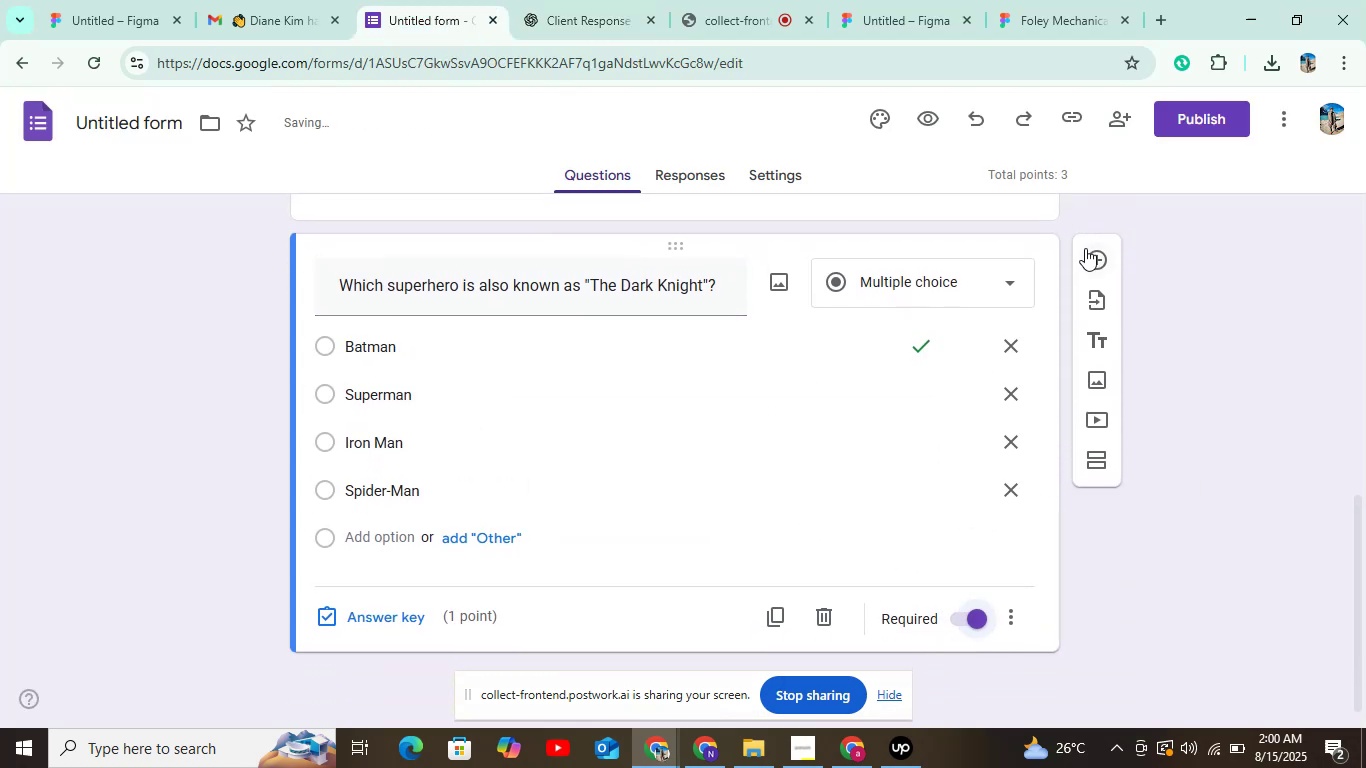 
left_click([1088, 254])
 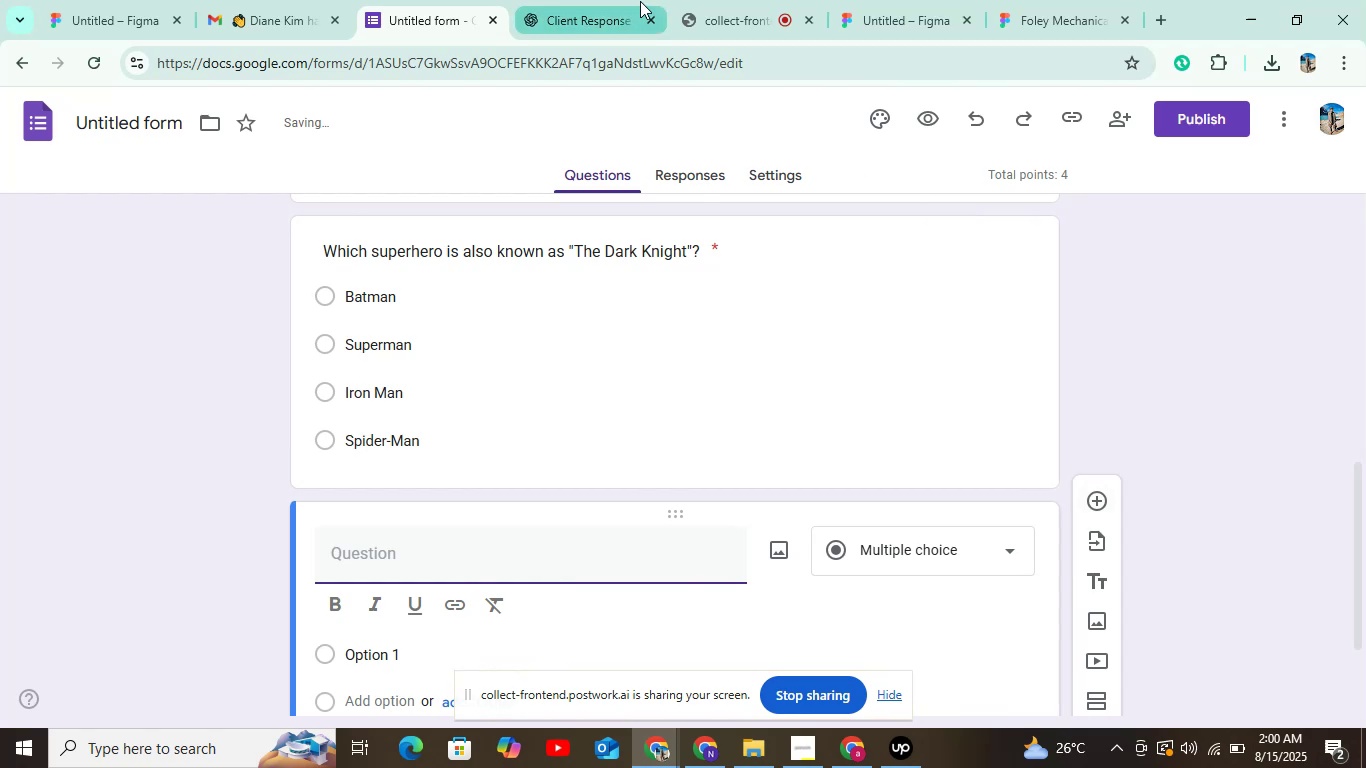 
left_click([614, 14])
 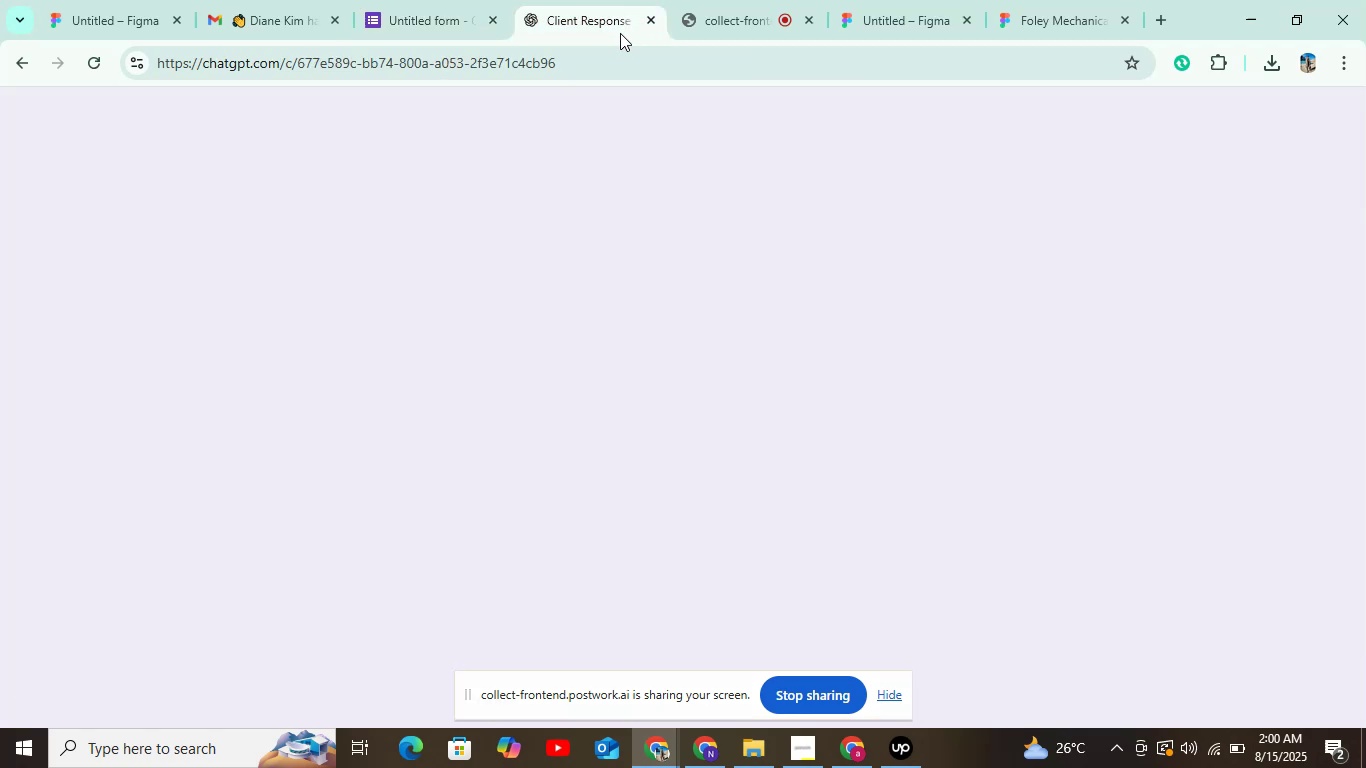 
mouse_move([675, 47])
 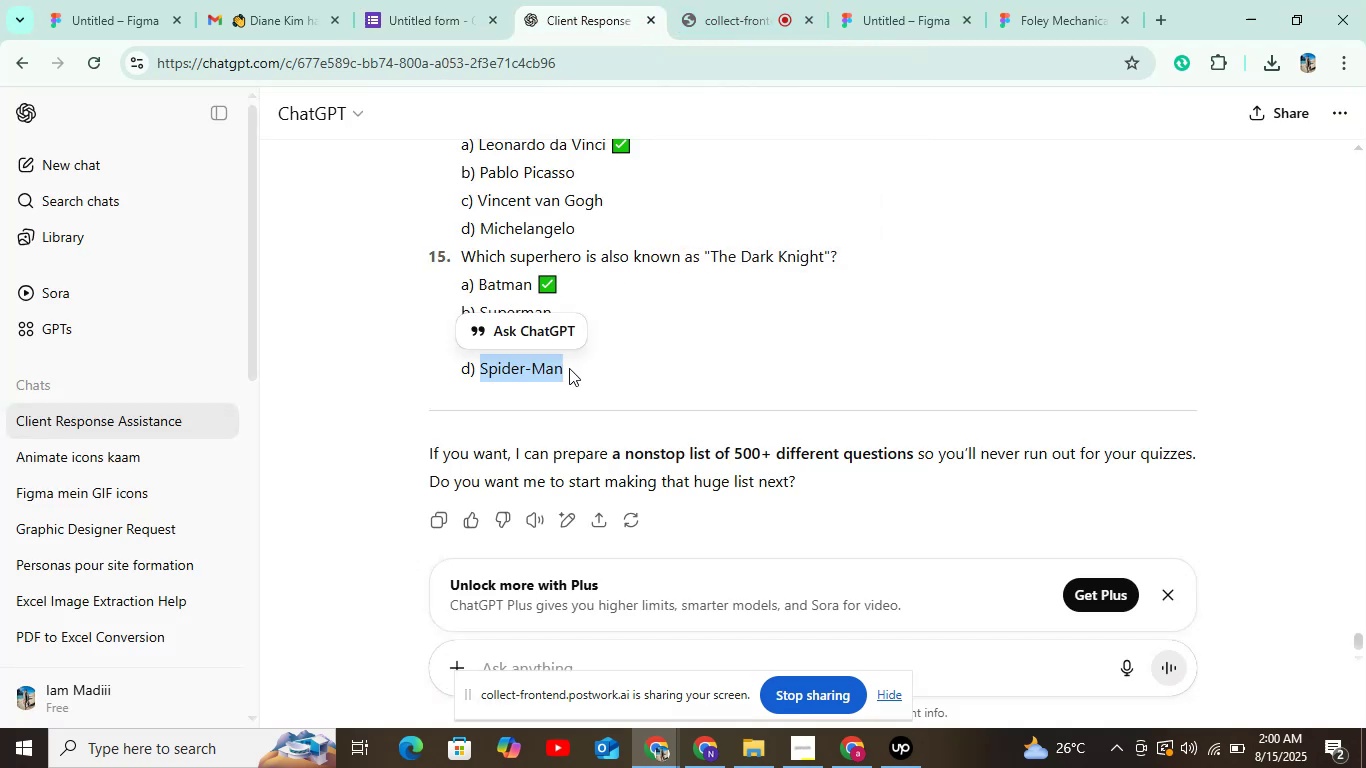 
scroll: coordinate [738, 400], scroll_direction: down, amount: 7.0
 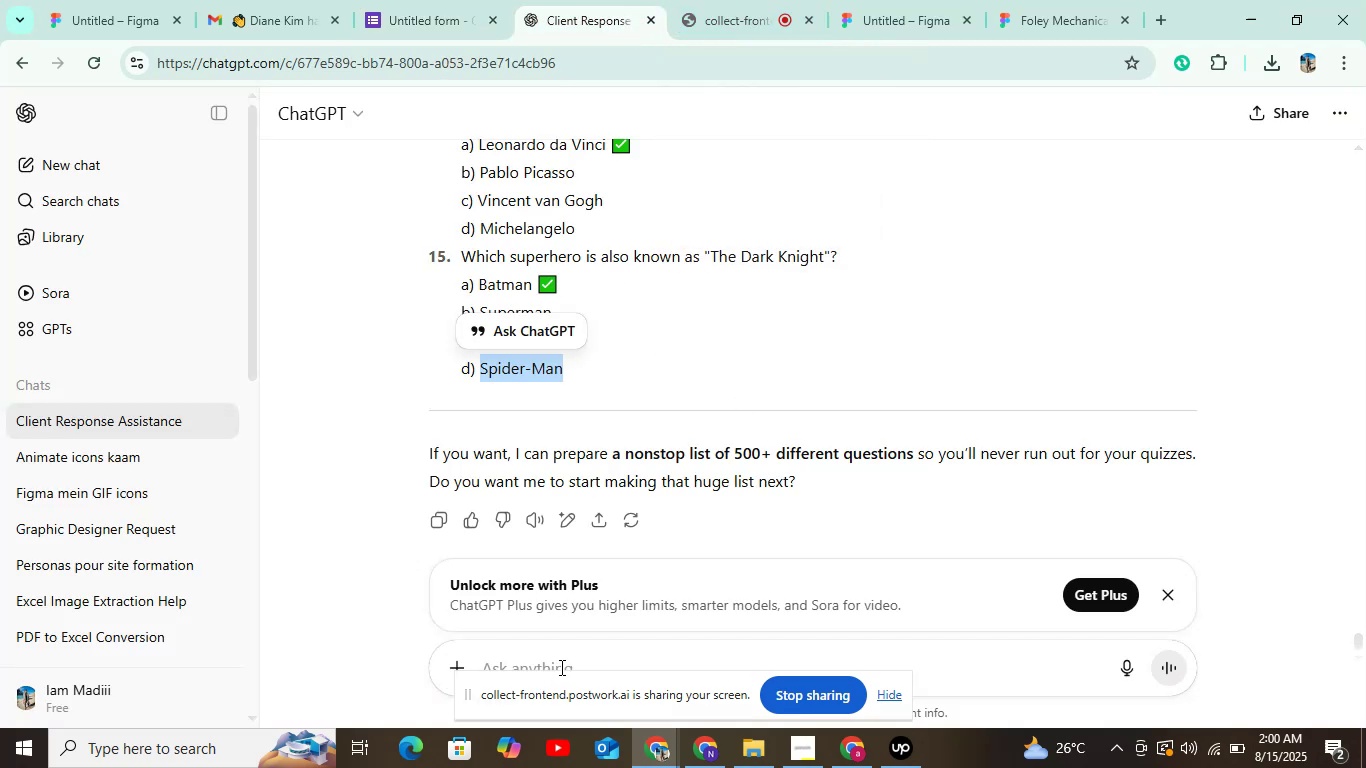 
left_click([565, 661])
 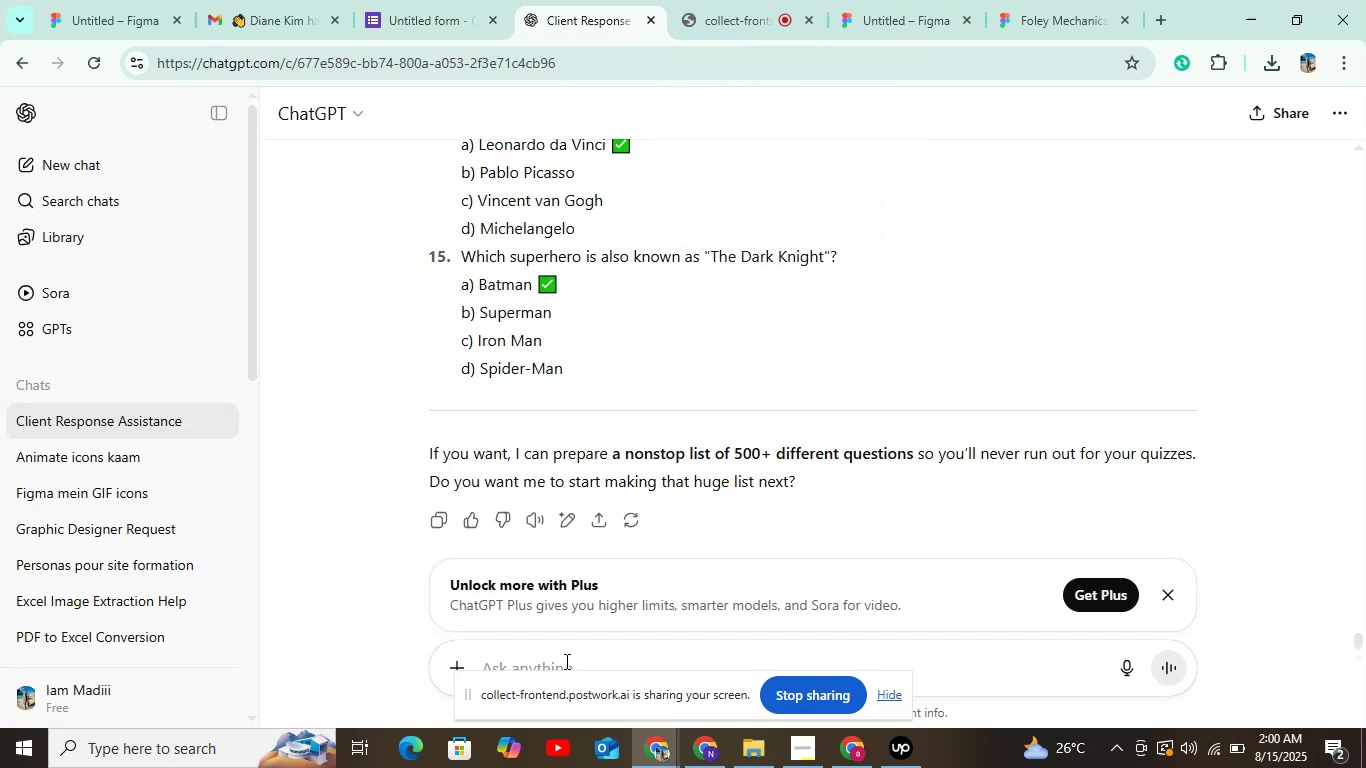 
type(i want more )
 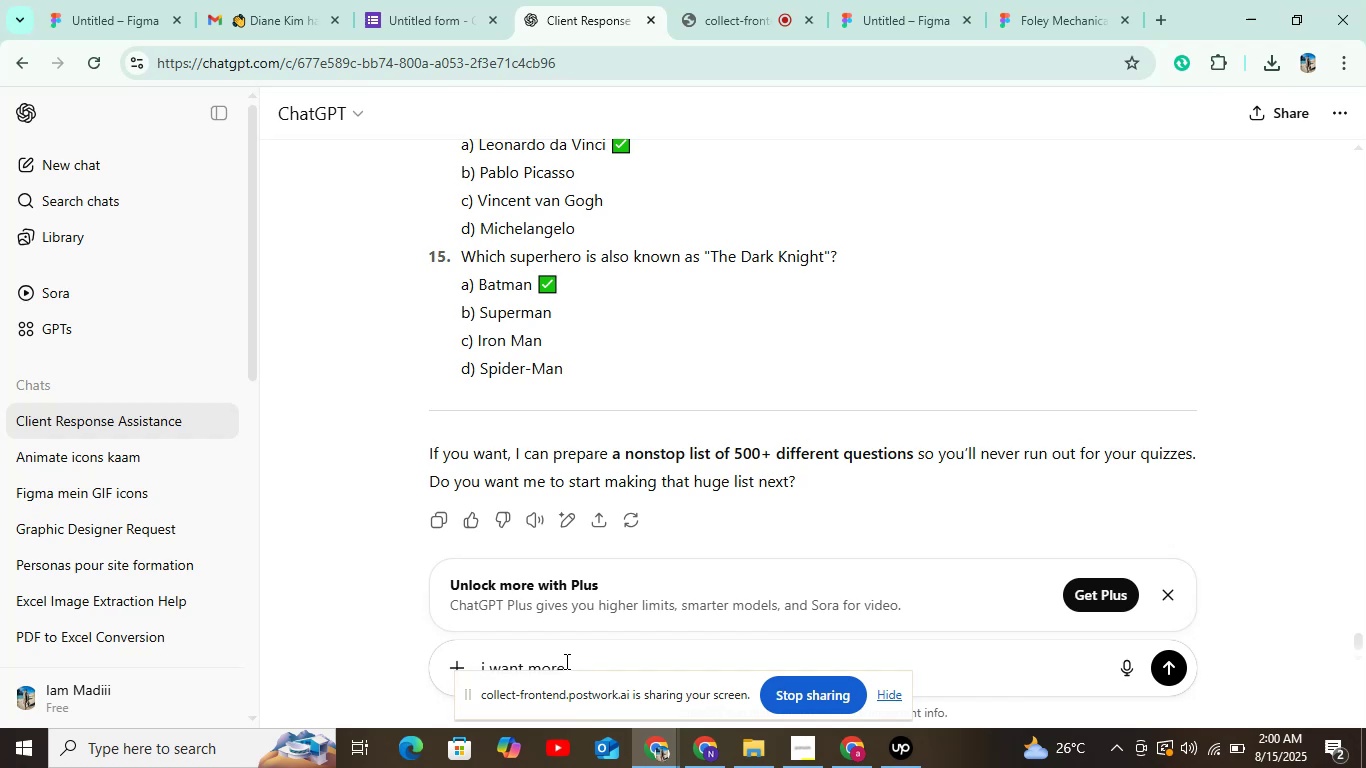 
key(Enter)
 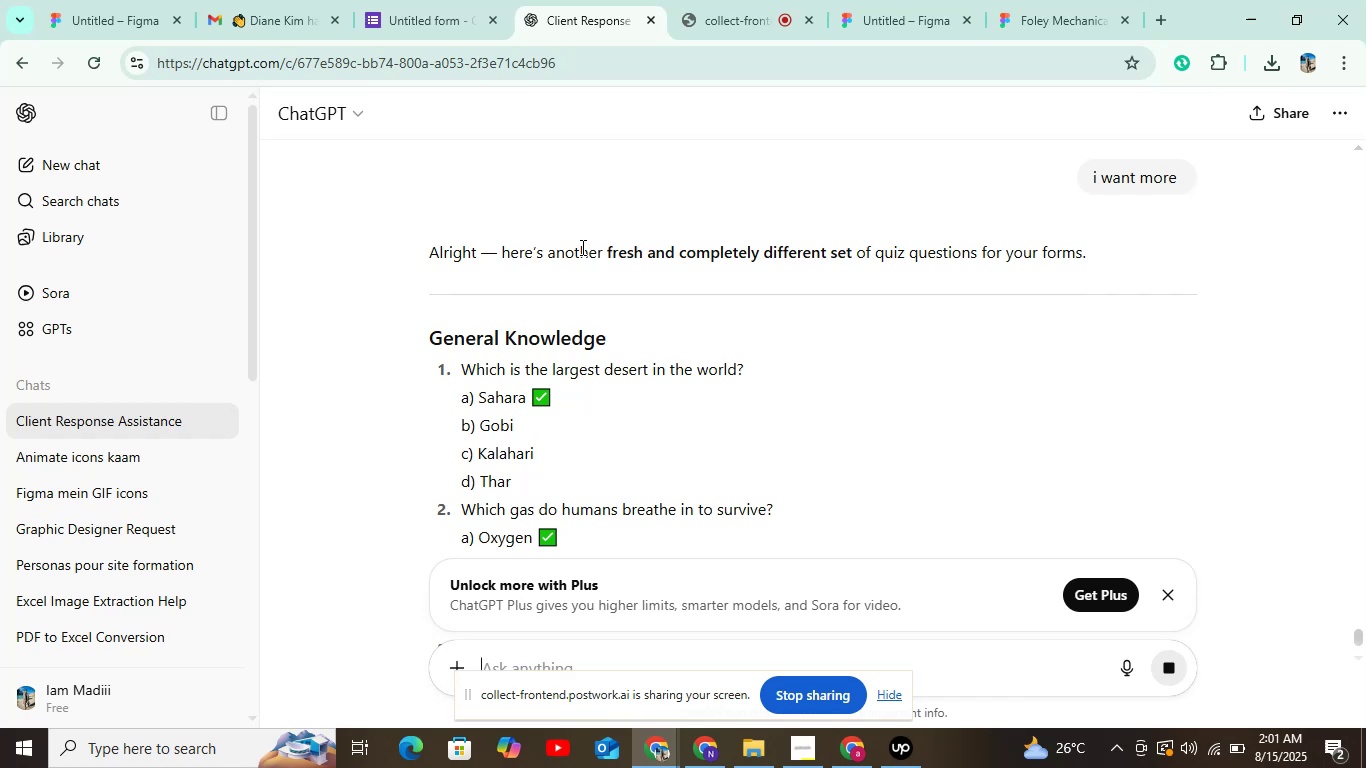 
wait(24.47)
 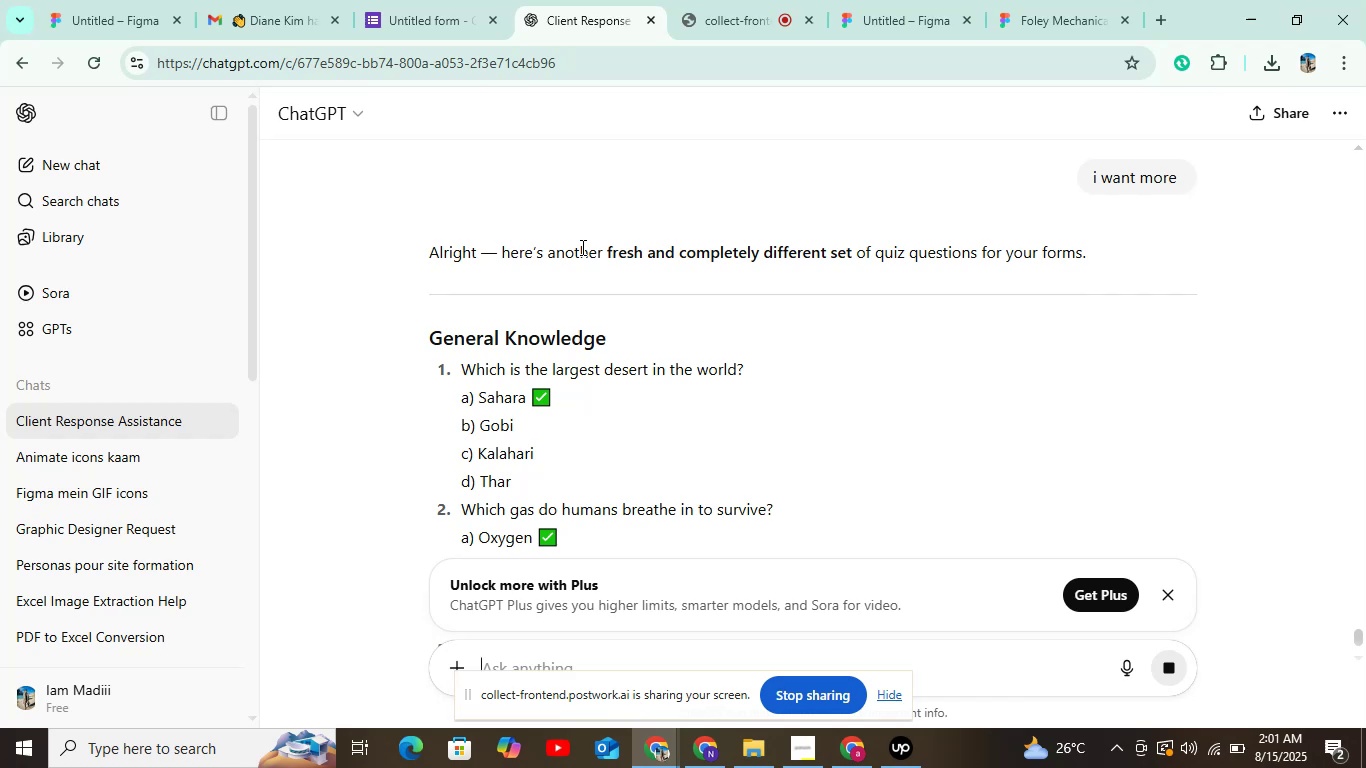 
left_click_drag(start_coordinate=[463, 367], to_coordinate=[752, 367])
 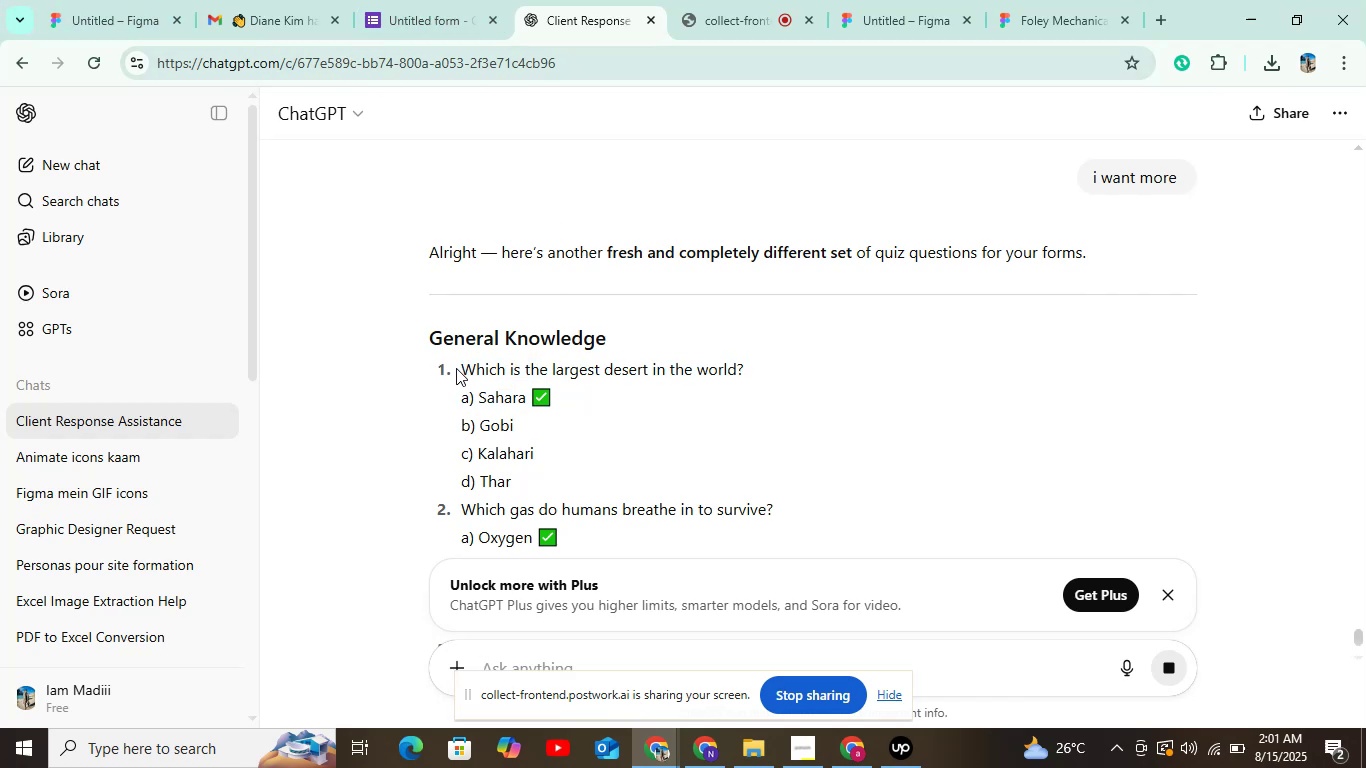 
left_click_drag(start_coordinate=[461, 363], to_coordinate=[747, 362])
 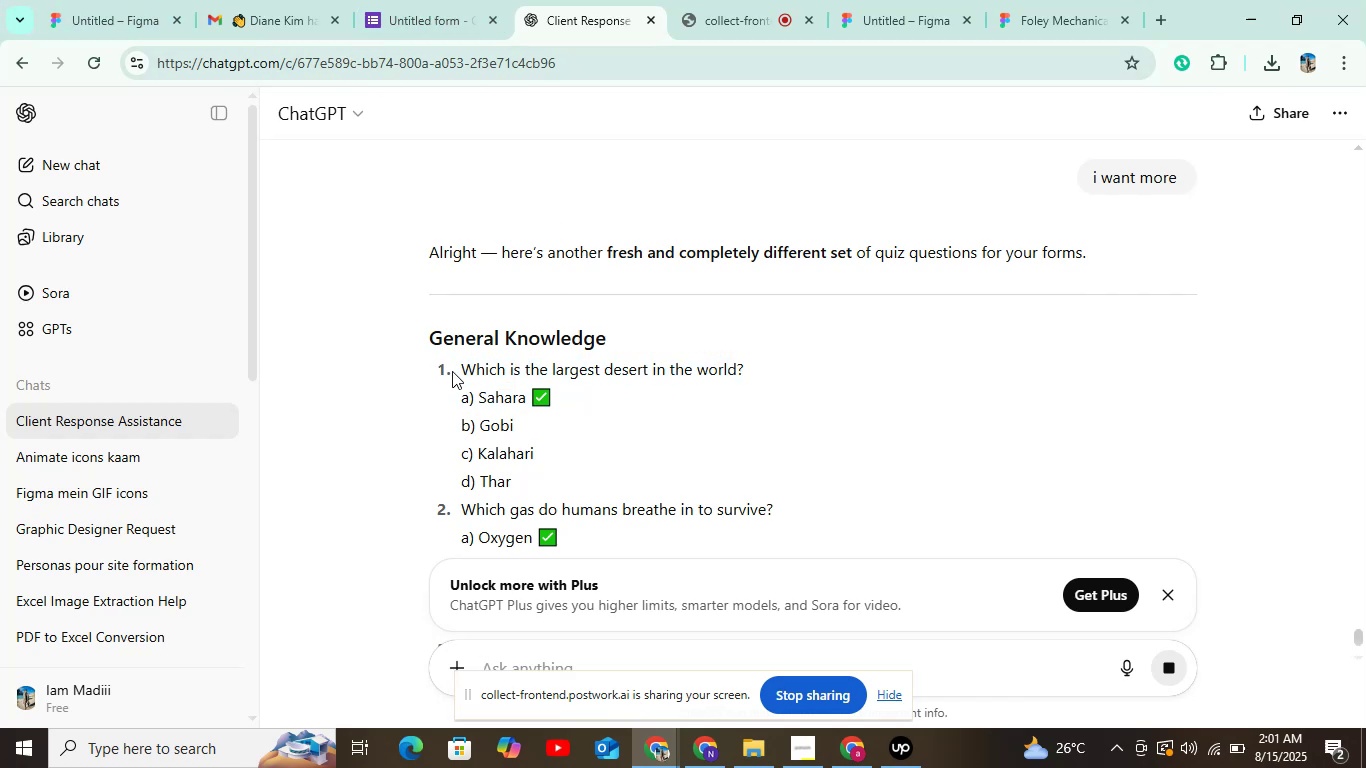 
left_click_drag(start_coordinate=[455, 370], to_coordinate=[761, 367])
 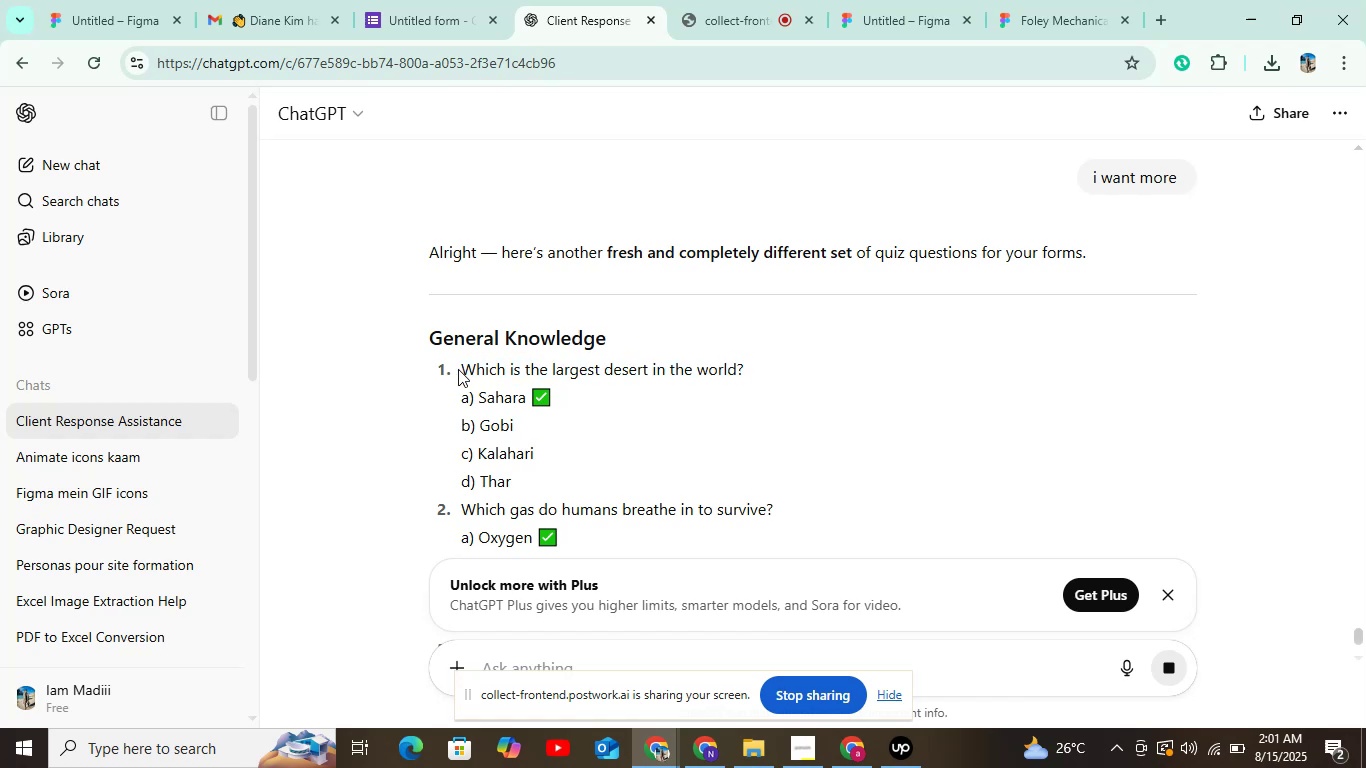 
left_click_drag(start_coordinate=[455, 367], to_coordinate=[687, 364])
 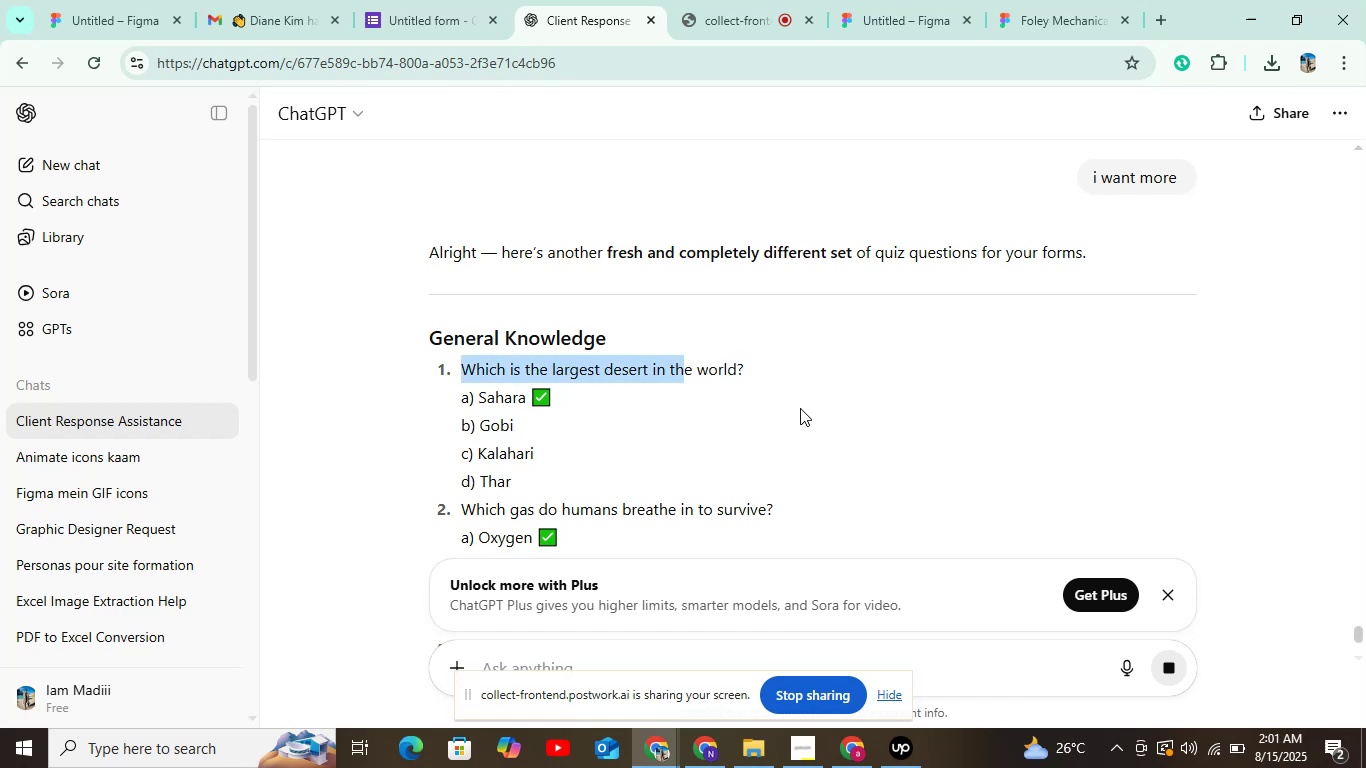 
left_click([779, 403])
 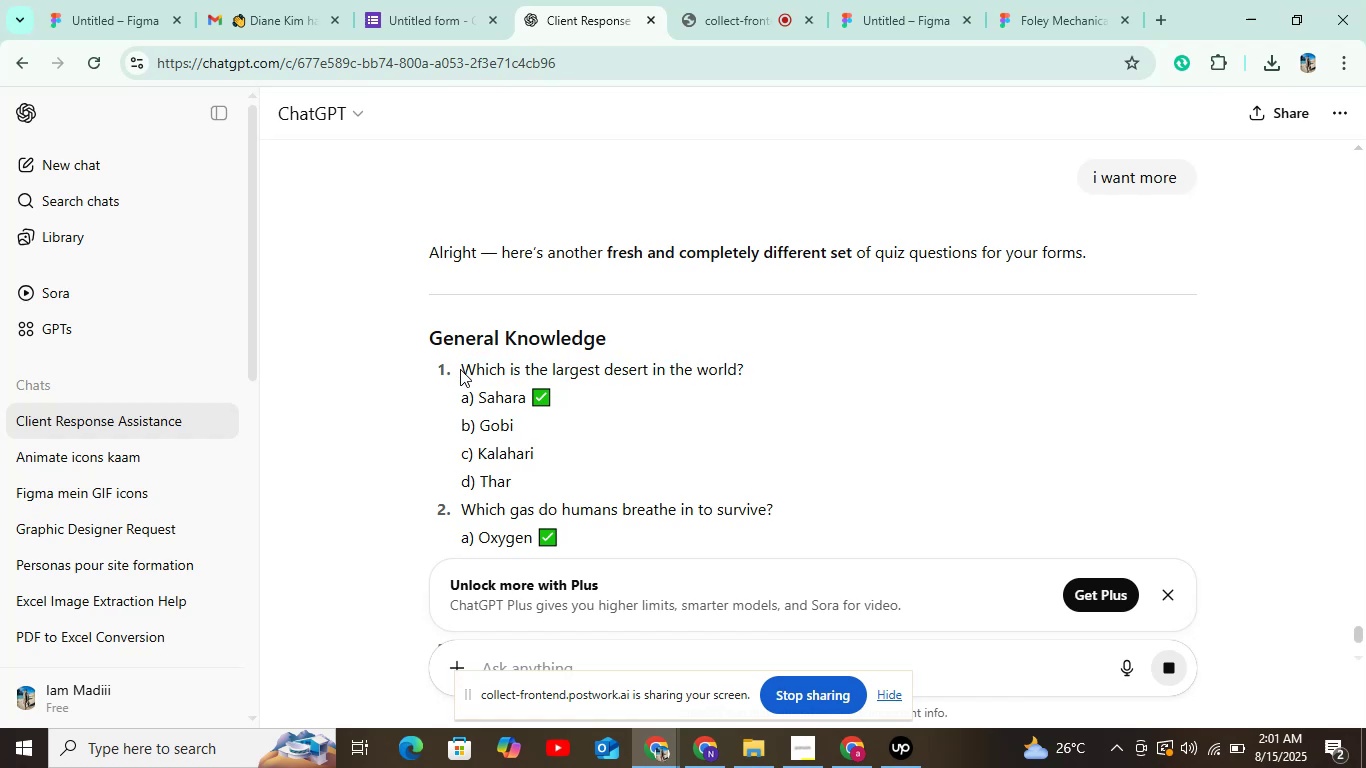 
left_click_drag(start_coordinate=[461, 368], to_coordinate=[593, 364])
 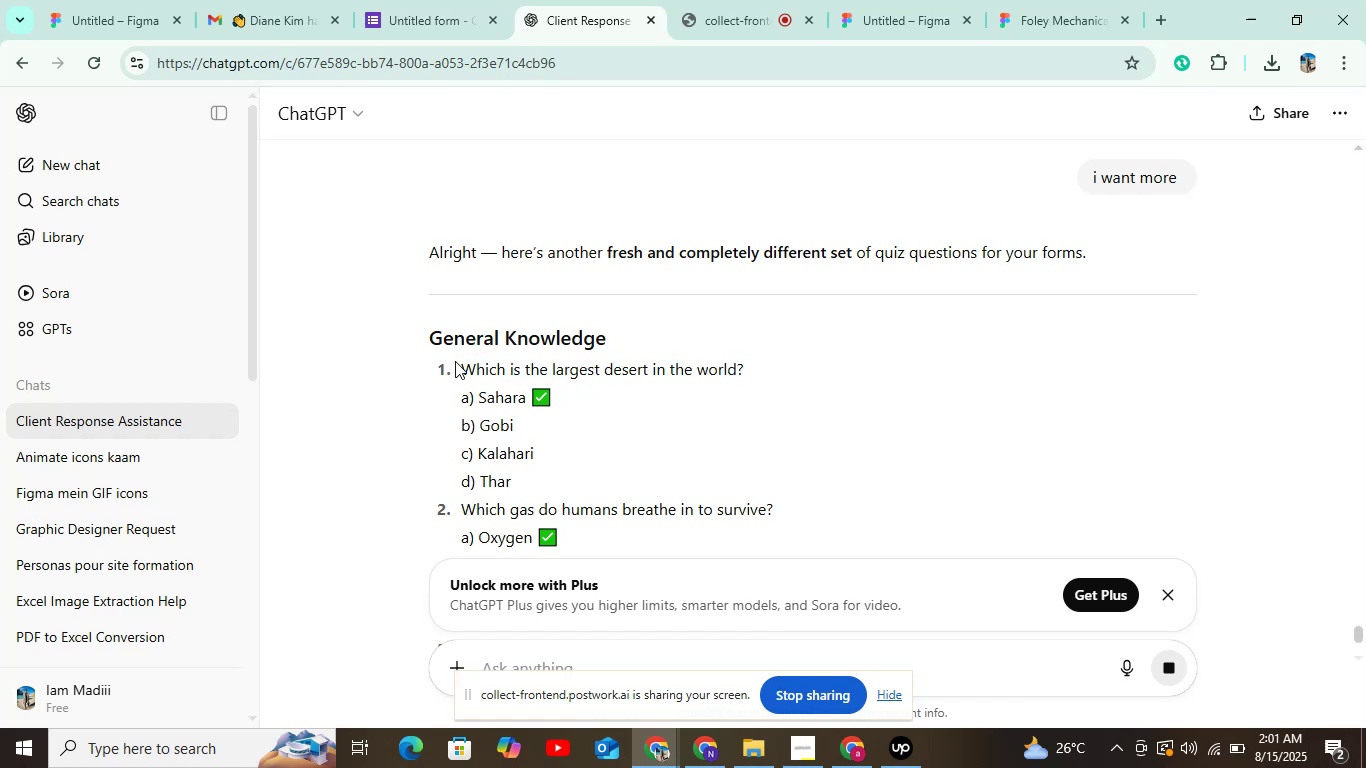 
left_click([456, 361])
 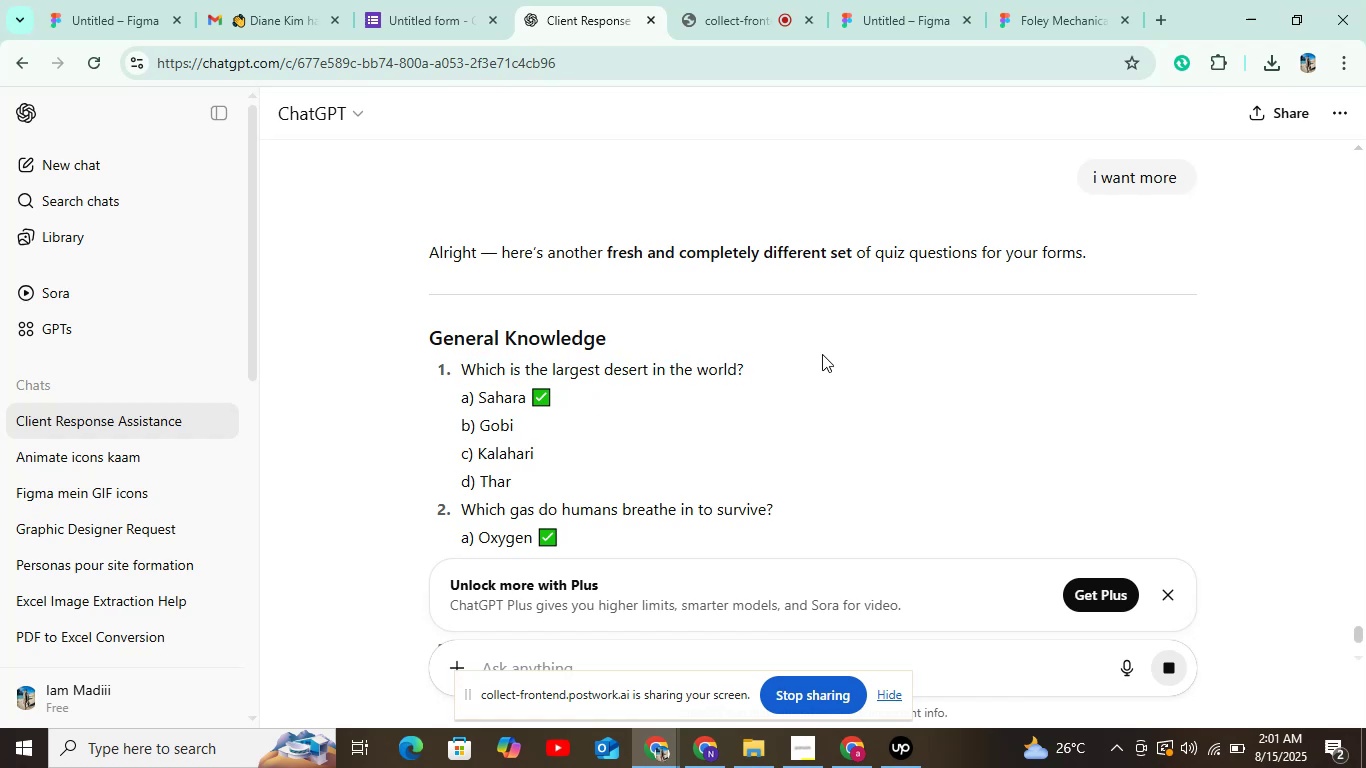 
left_click([822, 354])
 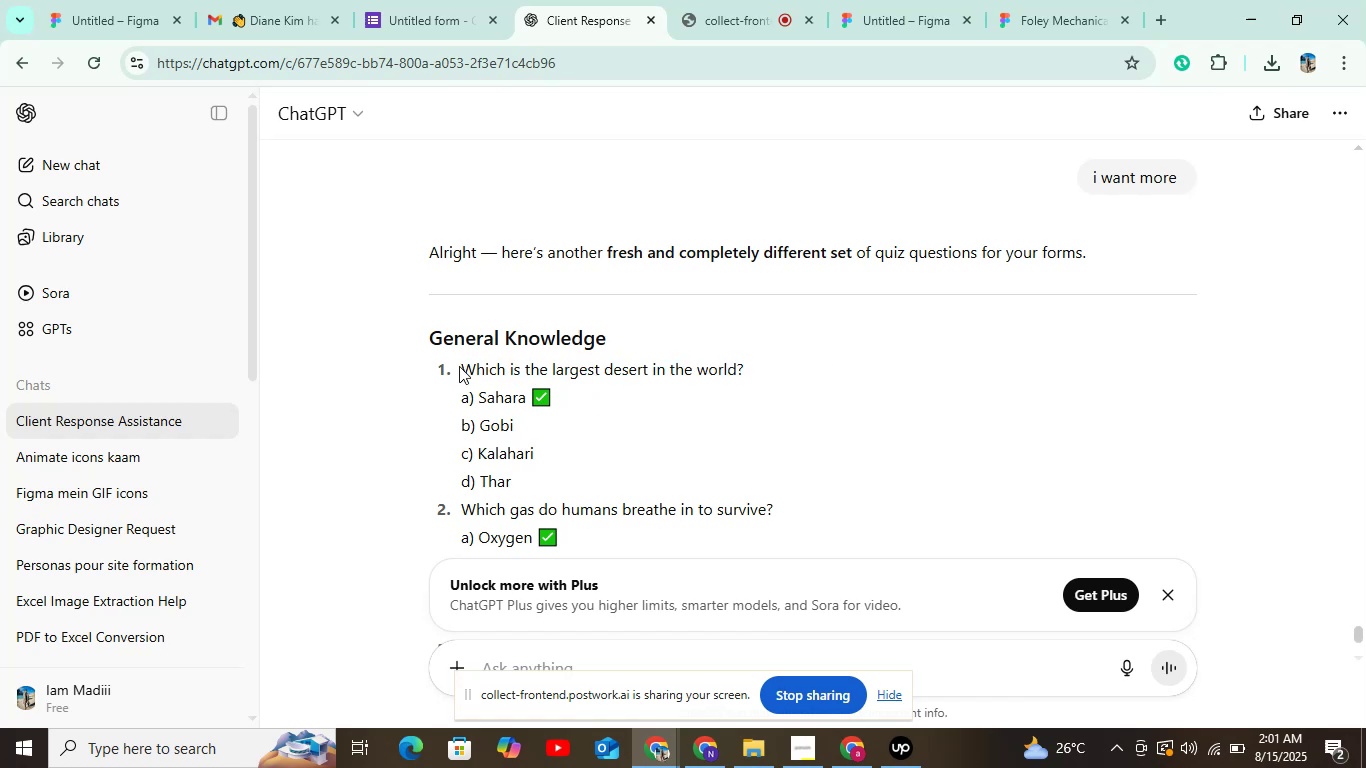 
left_click_drag(start_coordinate=[459, 366], to_coordinate=[754, 363])
 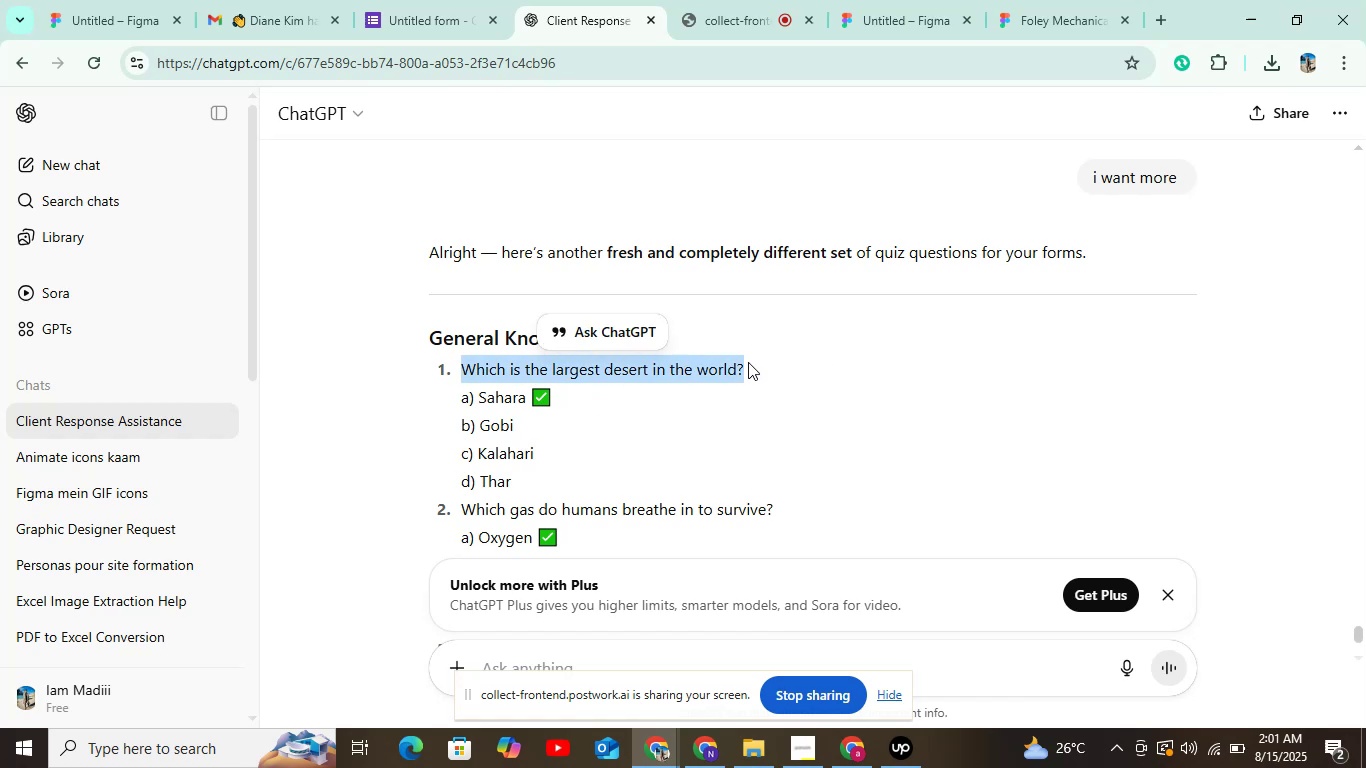 
left_click([748, 362])
 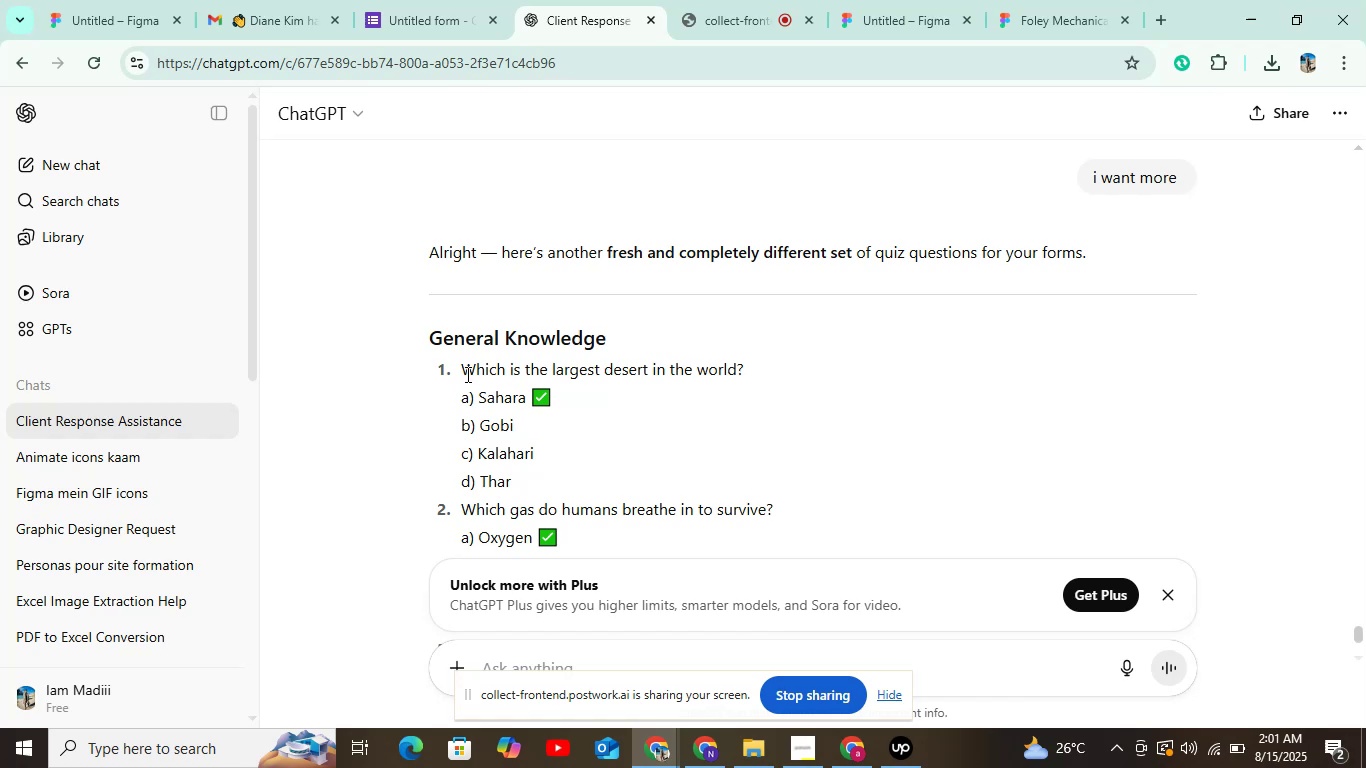 
left_click_drag(start_coordinate=[457, 368], to_coordinate=[781, 368])
 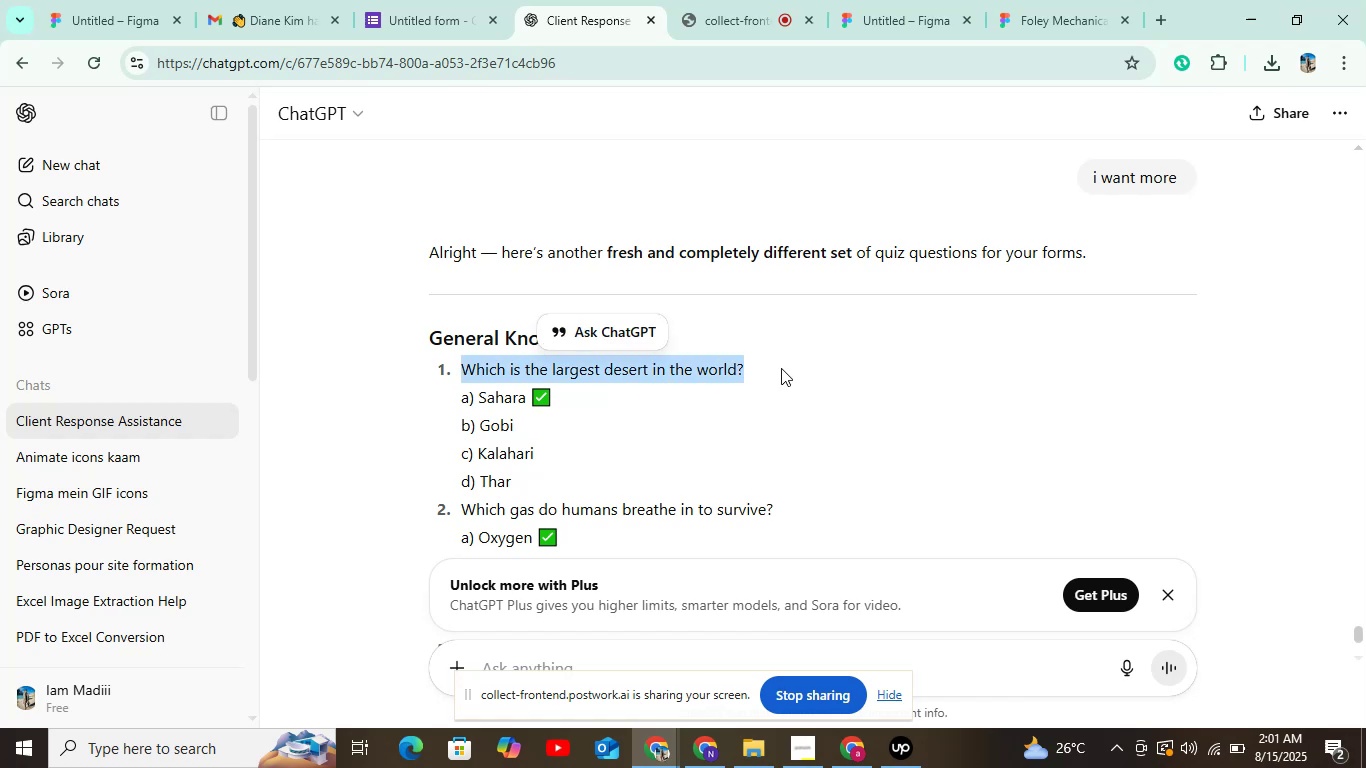 
key(Control+C)
 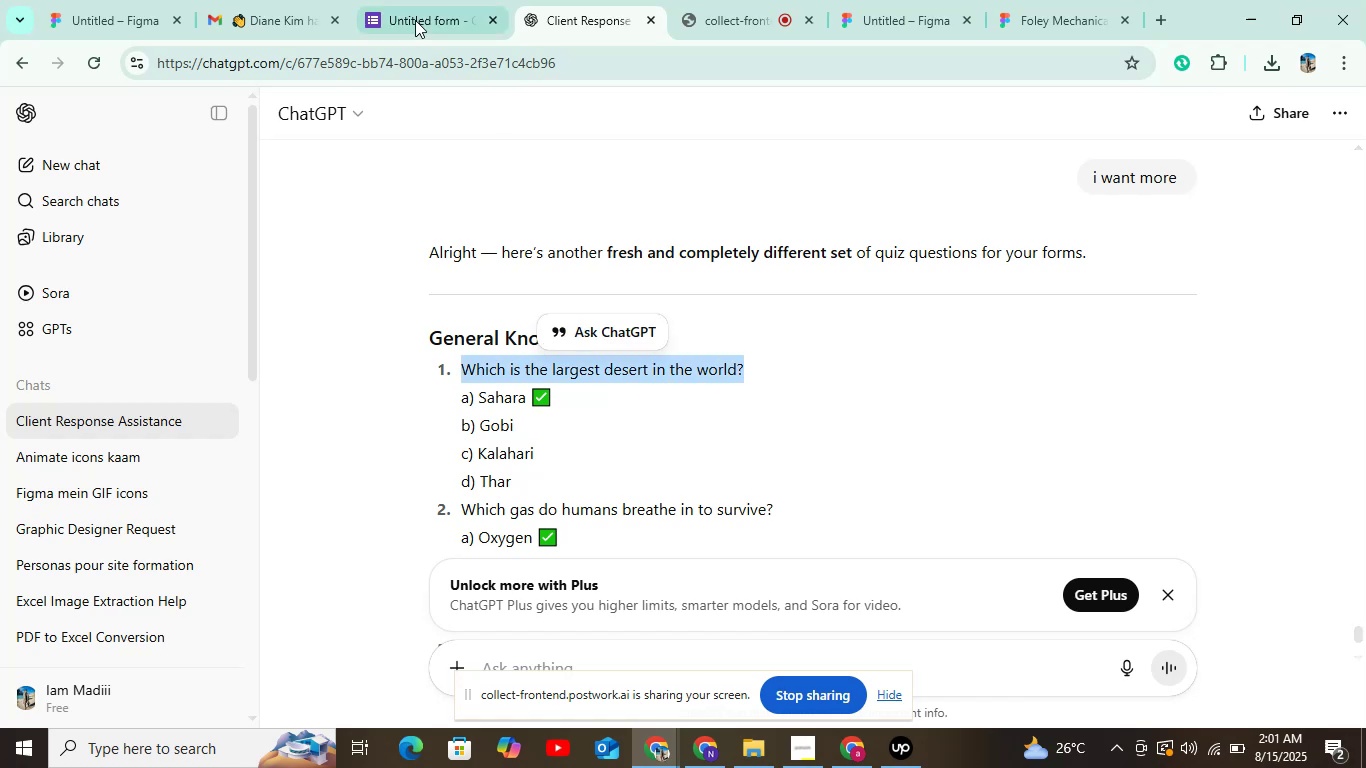 
left_click([415, 20])
 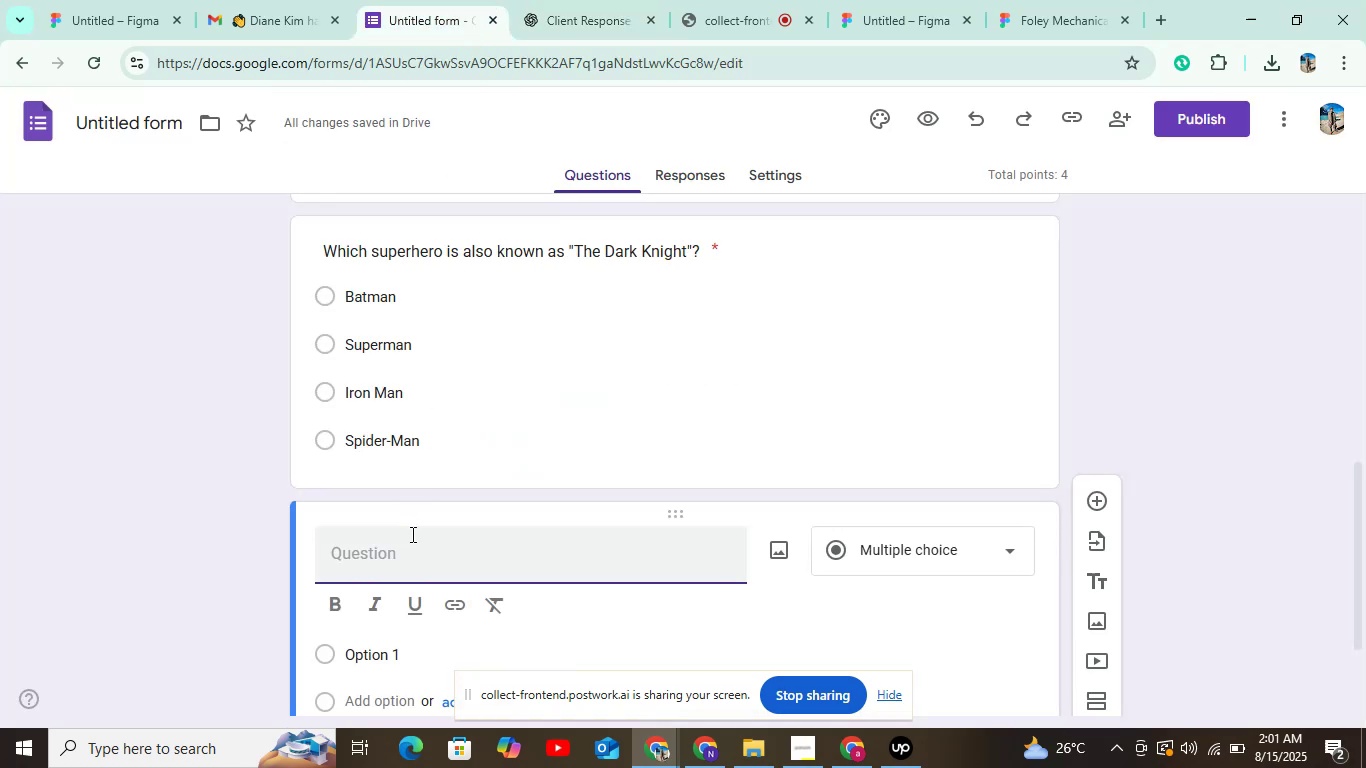 
key(Control+V)
 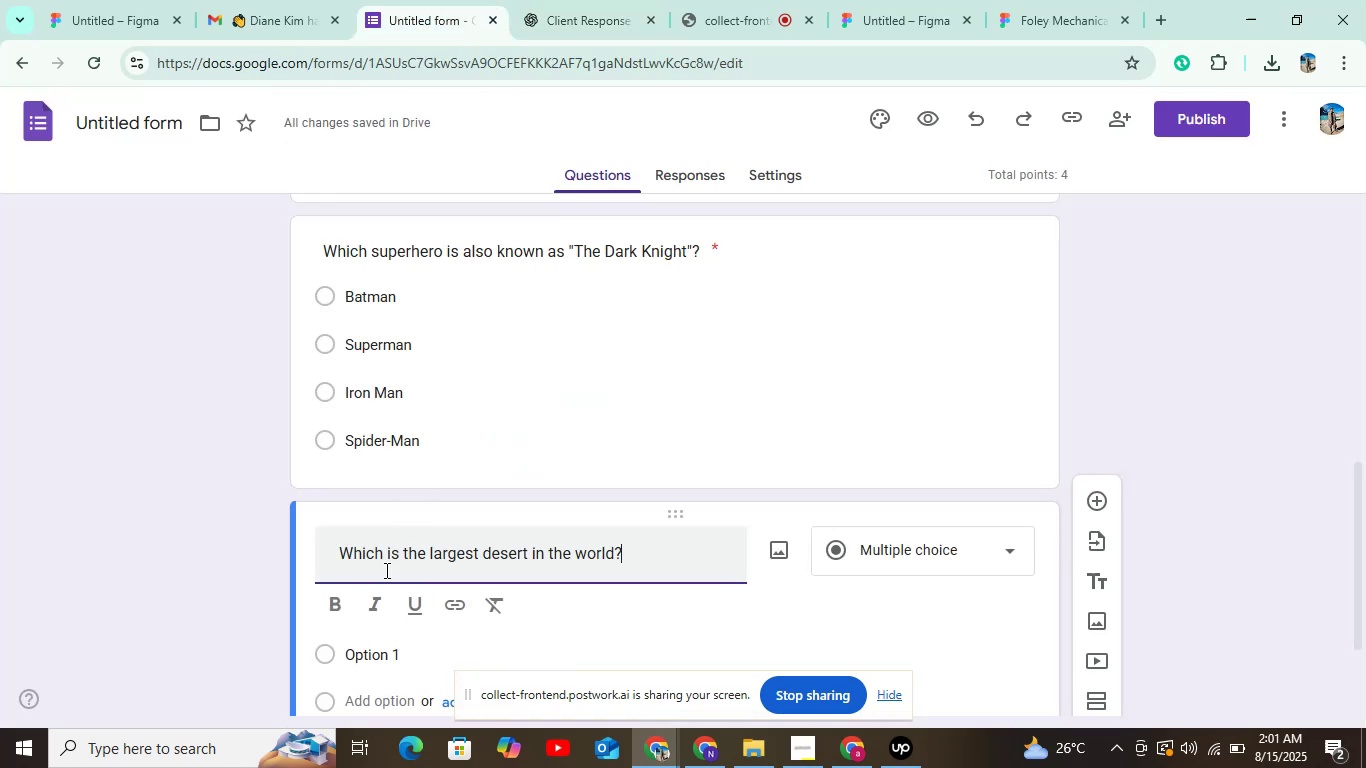 
scroll: coordinate [383, 570], scroll_direction: down, amount: 4.0
 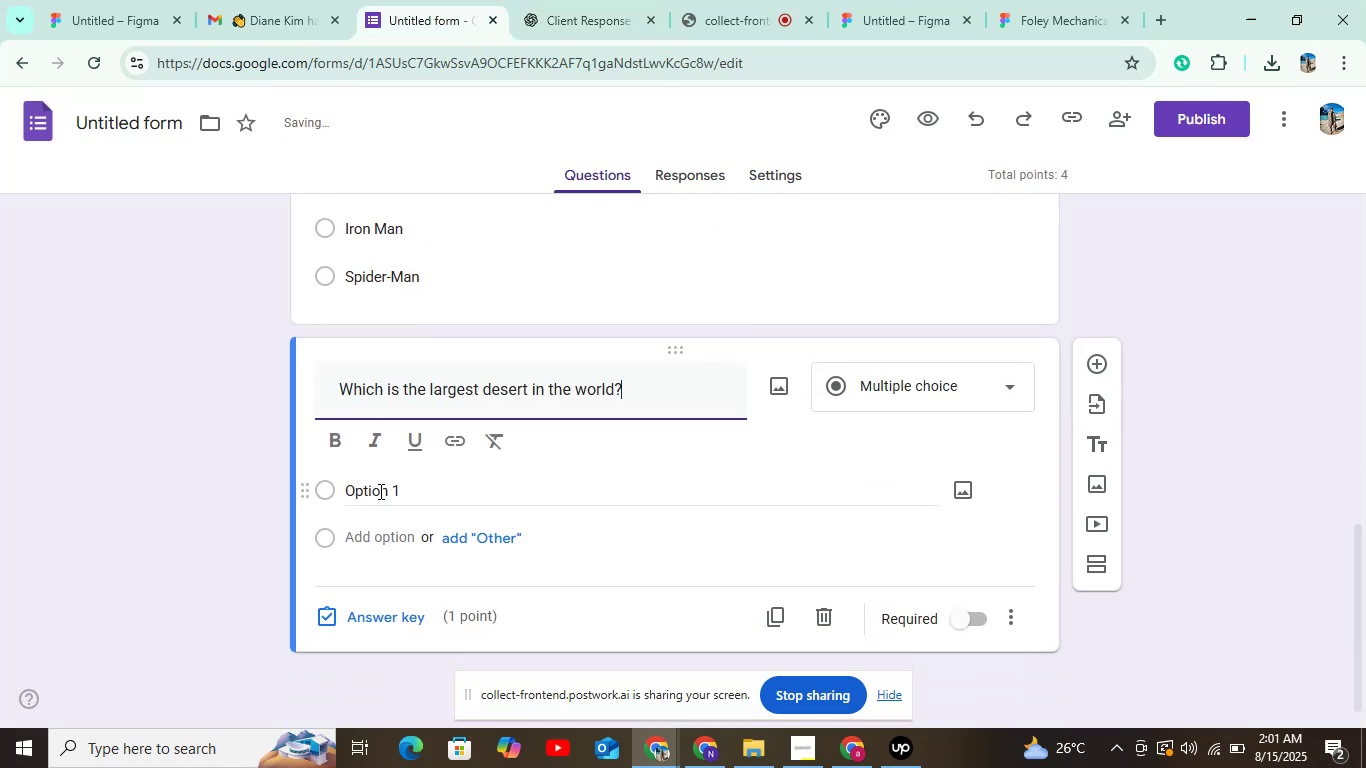 
left_click([379, 491])
 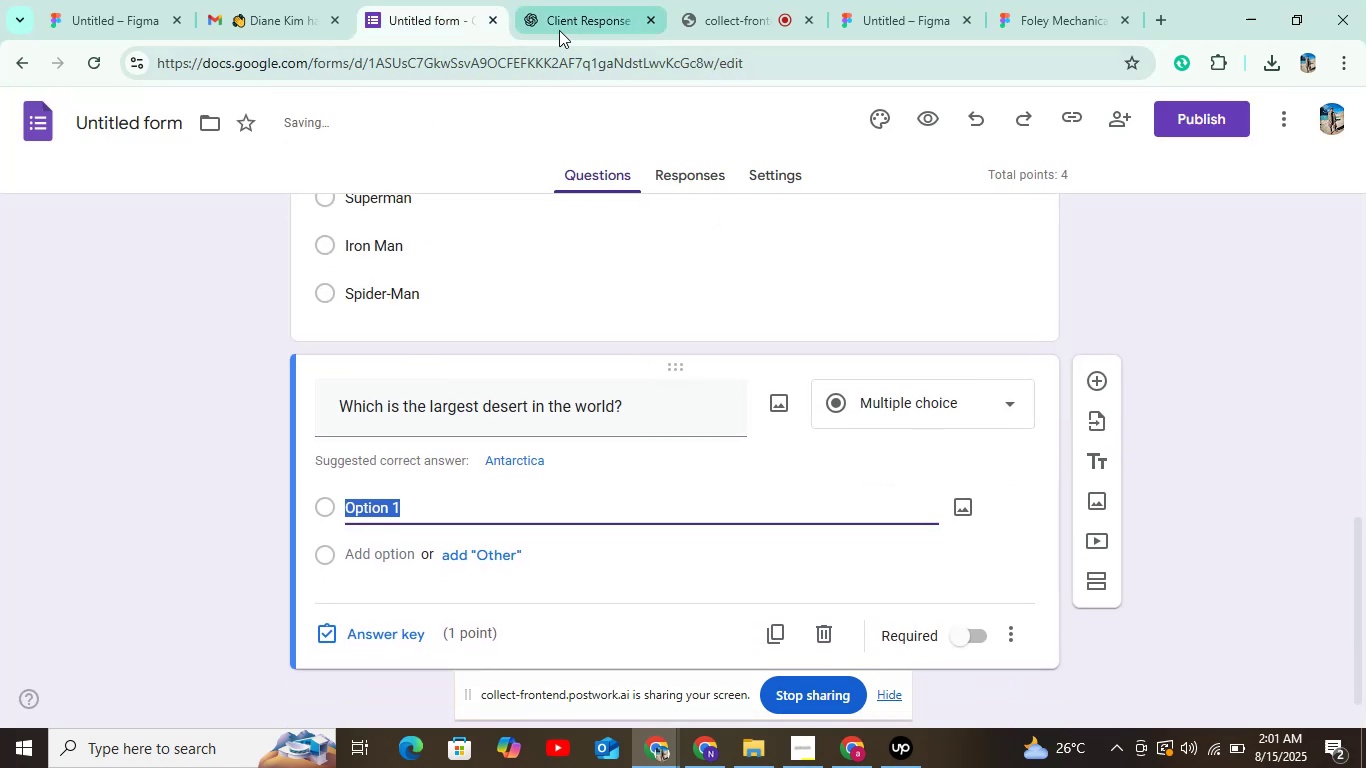 
left_click([562, 25])
 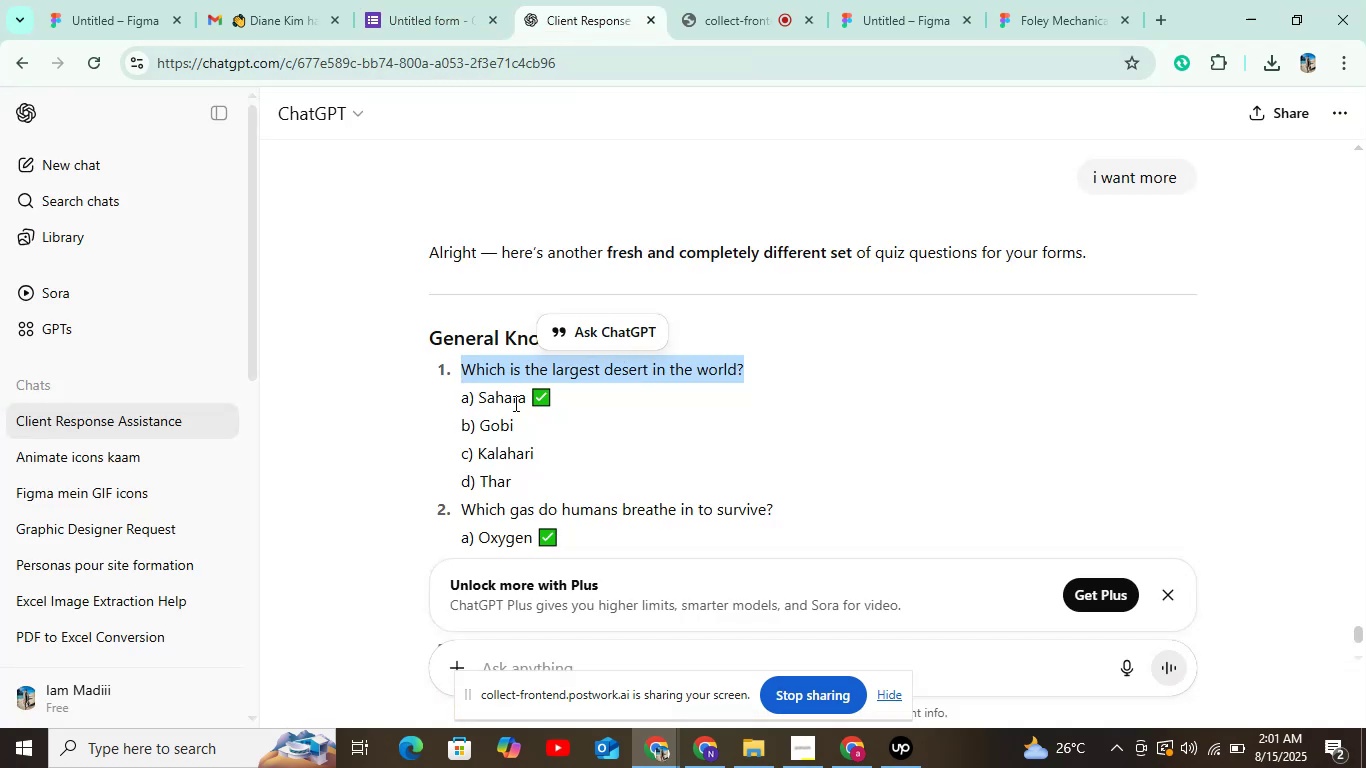 
left_click_drag(start_coordinate=[480, 397], to_coordinate=[530, 399])
 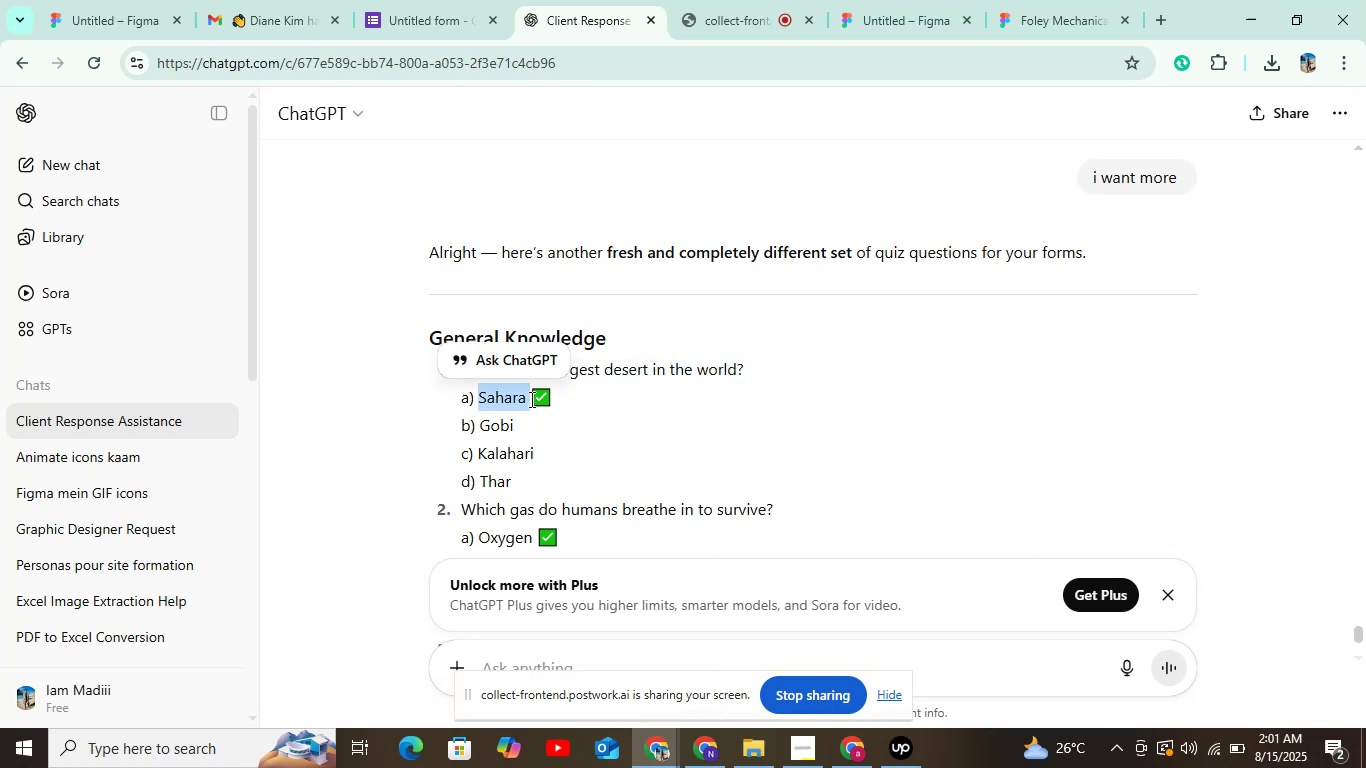 
key(Control+C)
 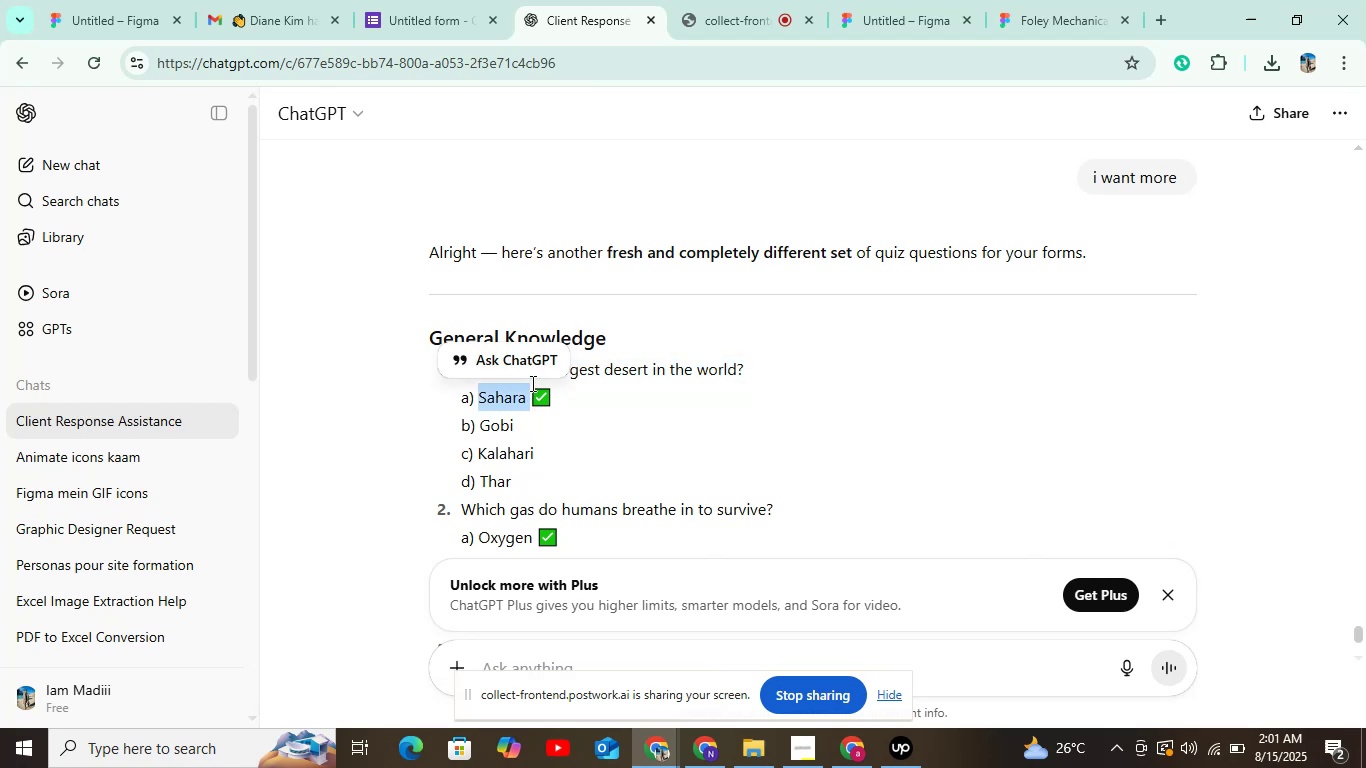 
left_click_drag(start_coordinate=[426, 142], to_coordinate=[274, 15])
 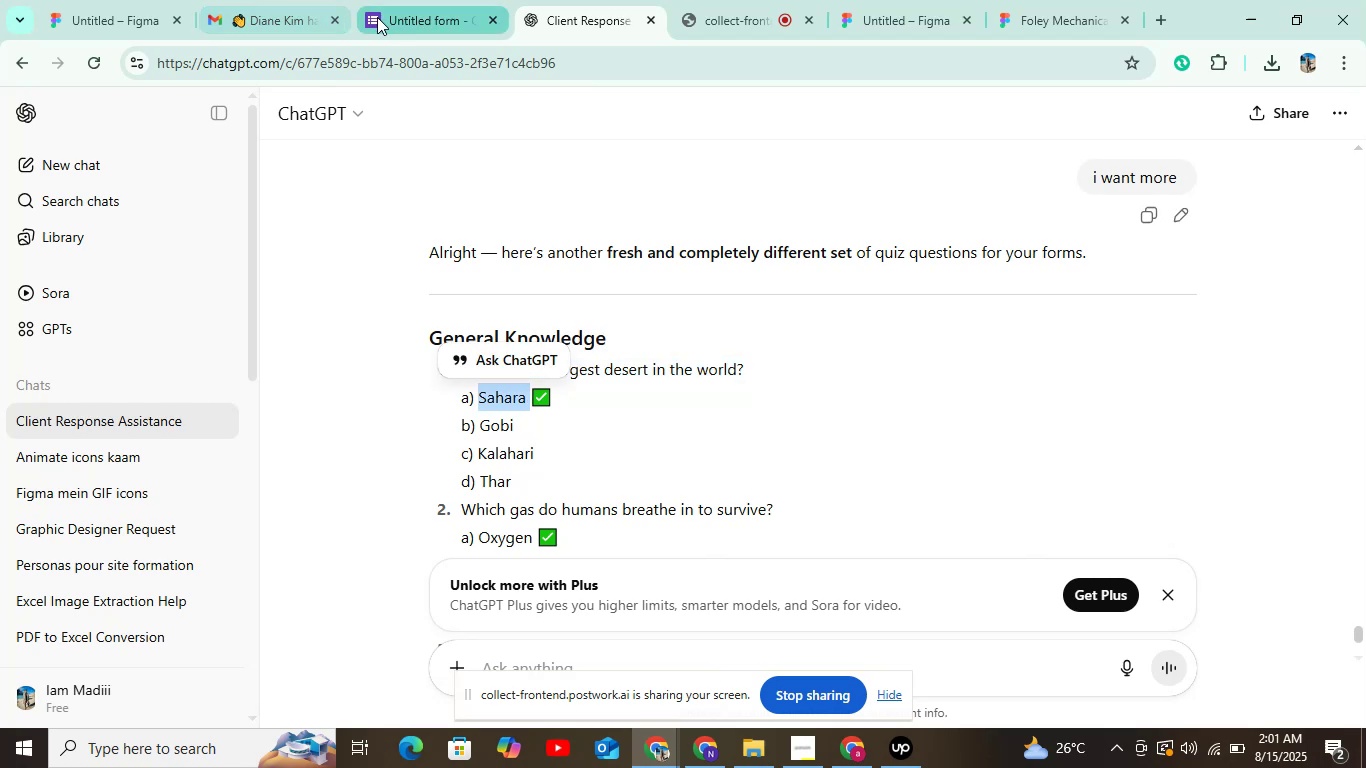 
left_click([383, 17])
 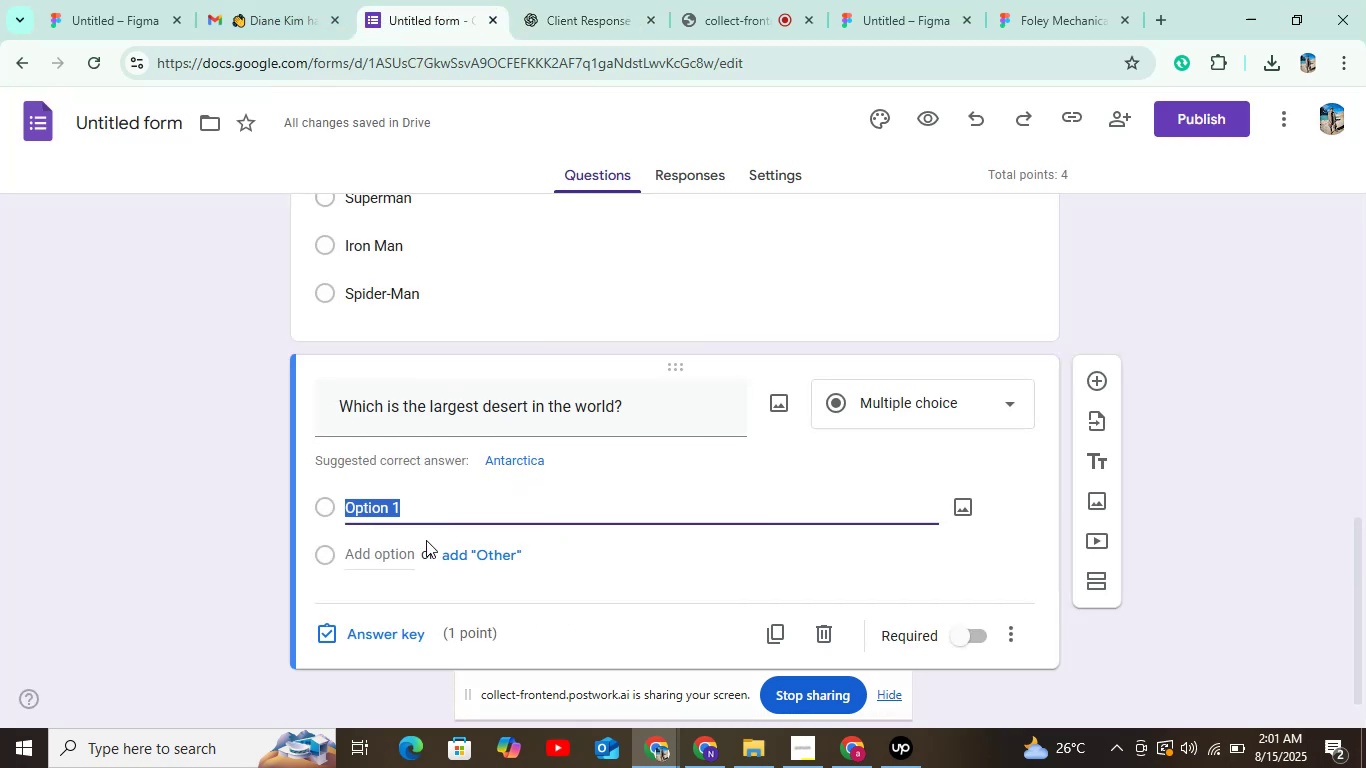 
key(Control+V)
 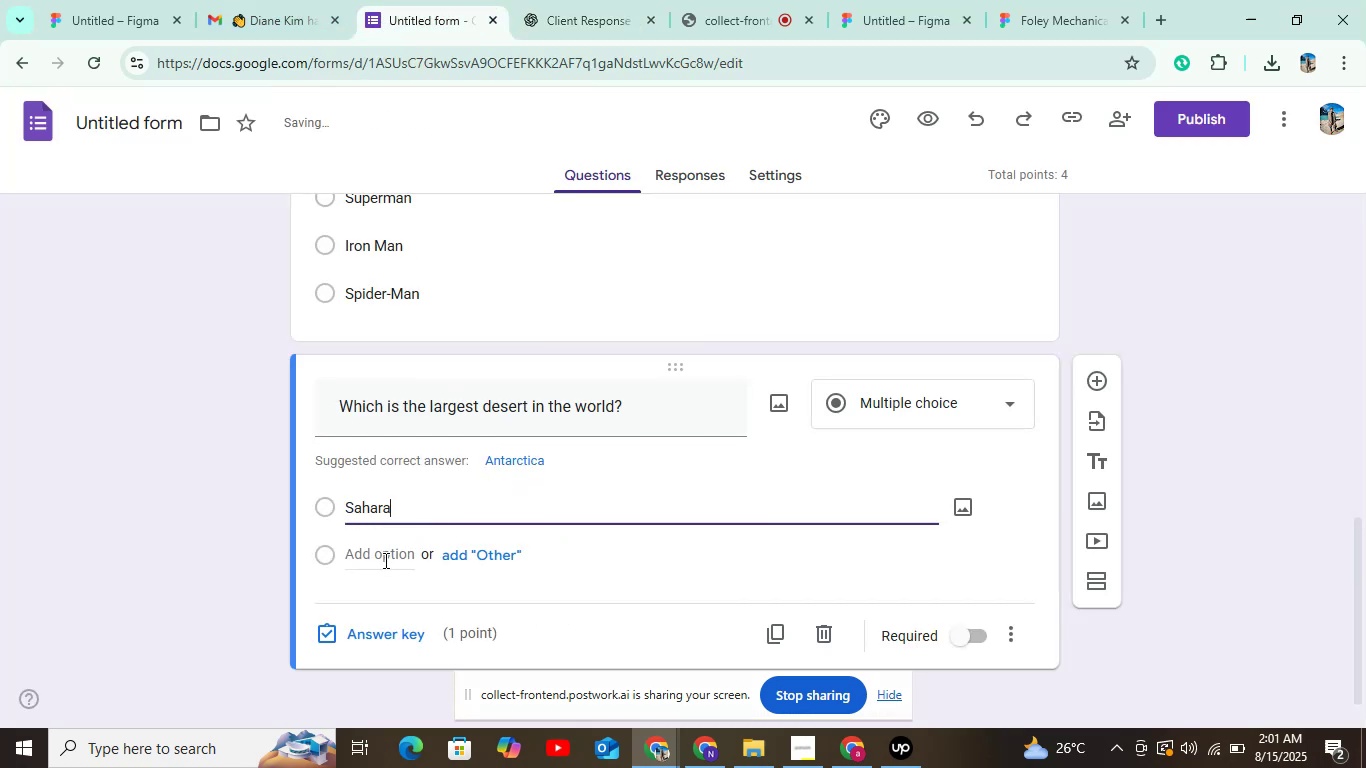 
left_click([384, 560])
 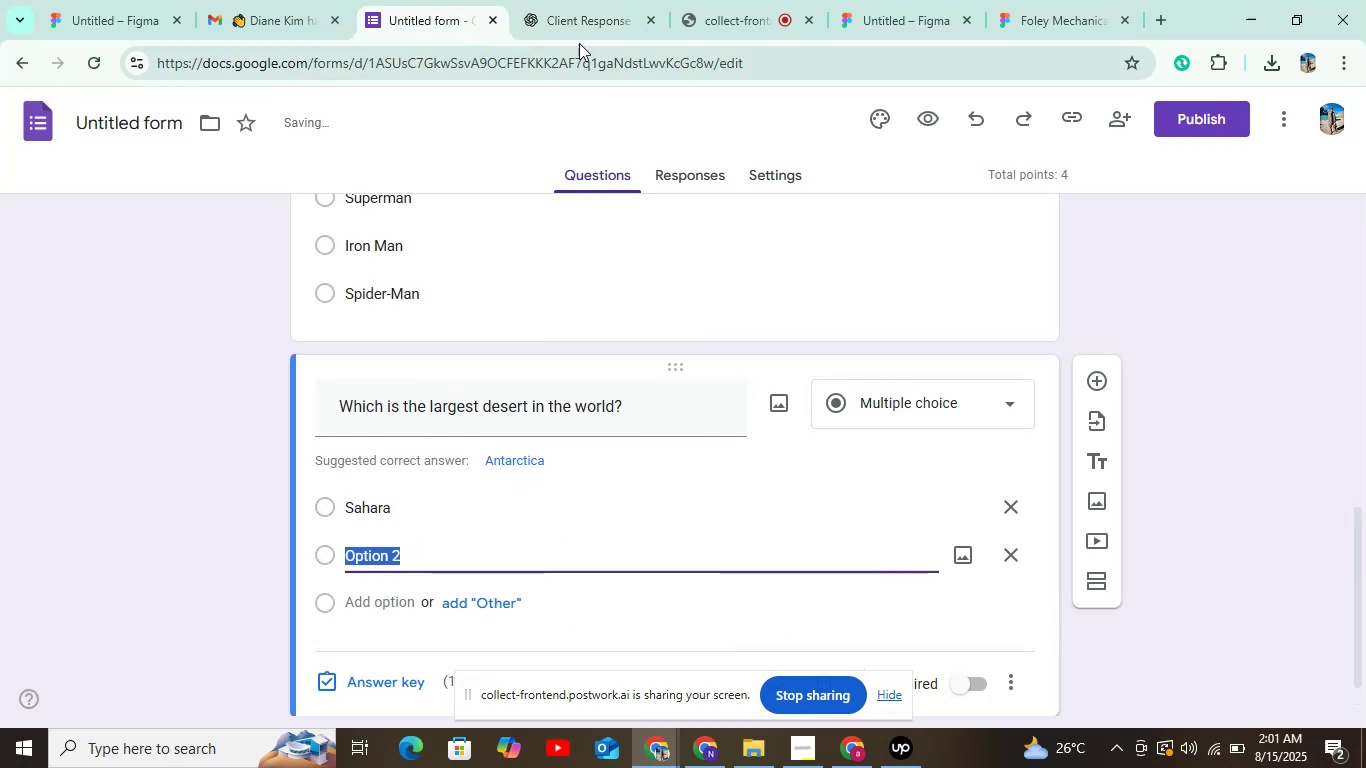 
scroll: coordinate [763, 291], scroll_direction: down, amount: 8.0
 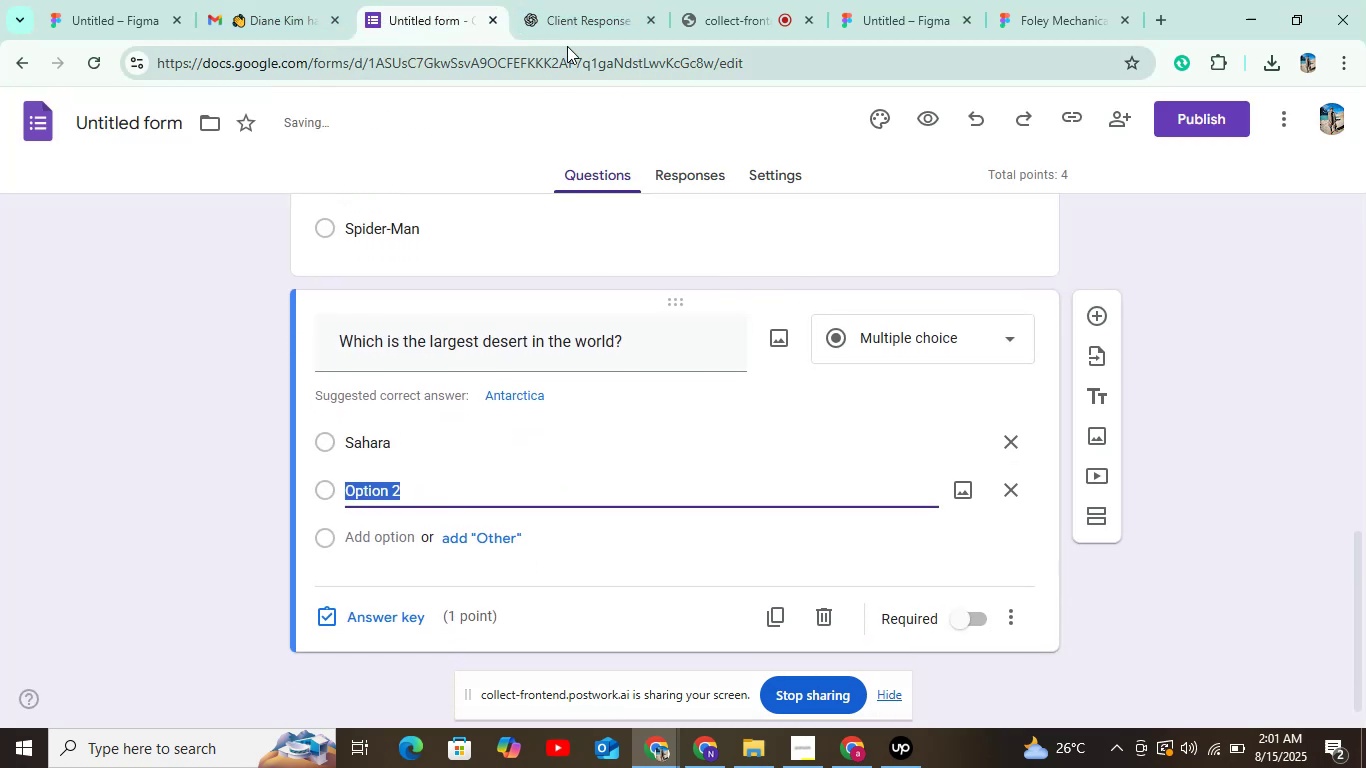 
left_click([571, 21])
 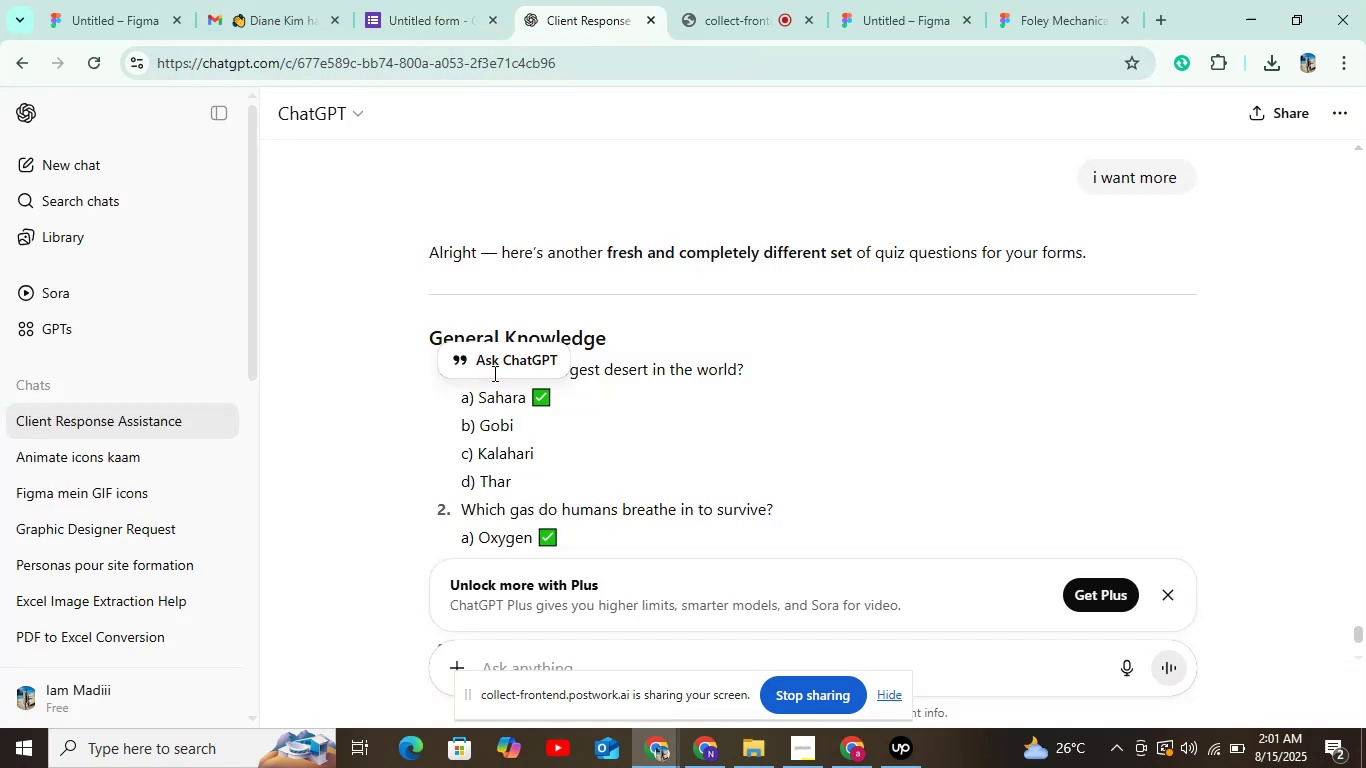 
left_click_drag(start_coordinate=[476, 428], to_coordinate=[513, 430])
 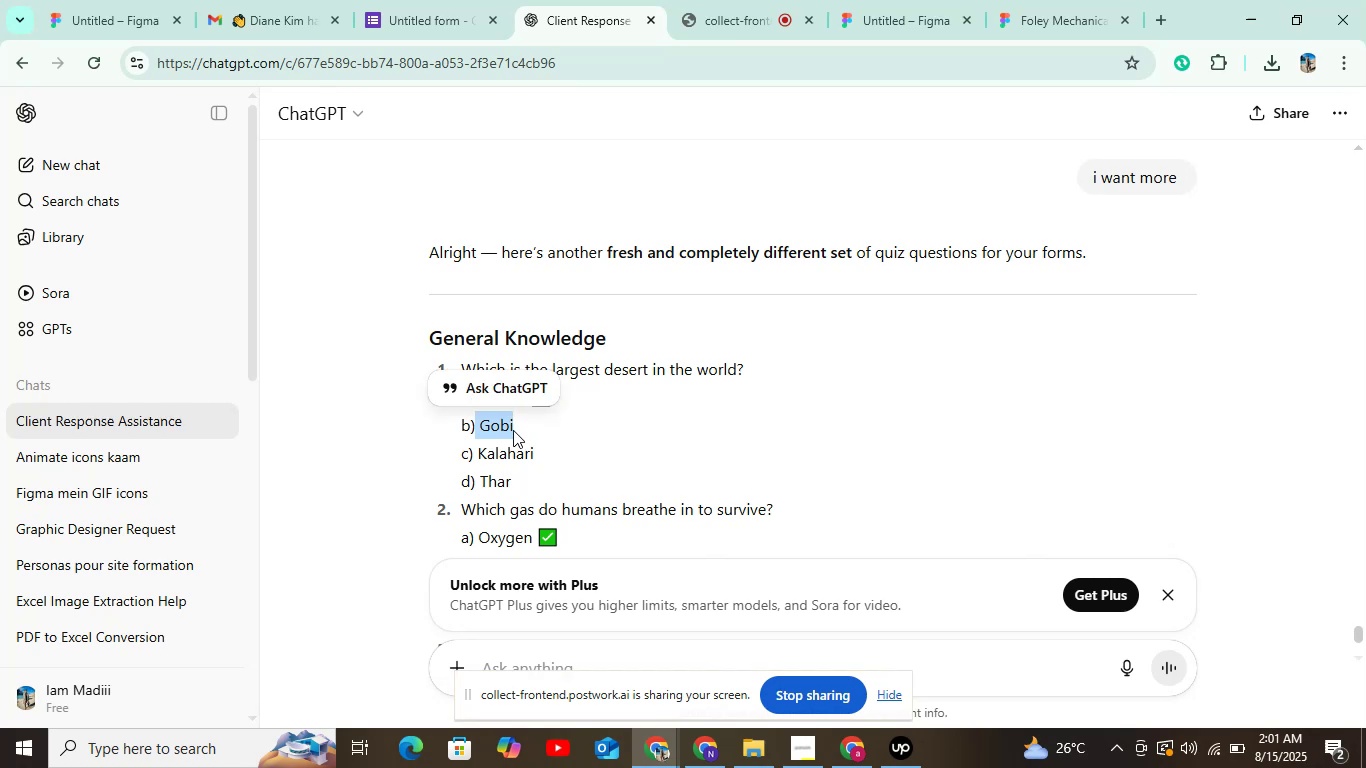 
double_click([513, 430])
 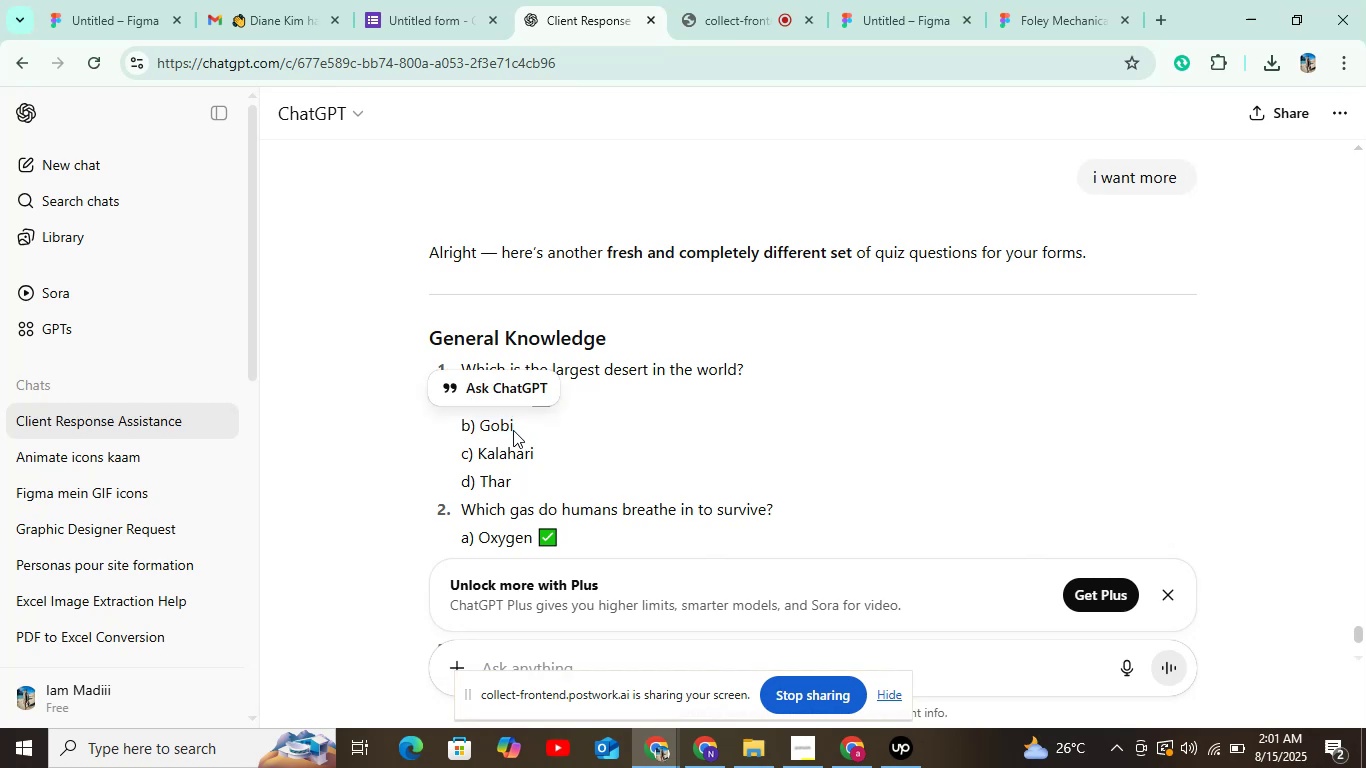 
key(Control+C)
 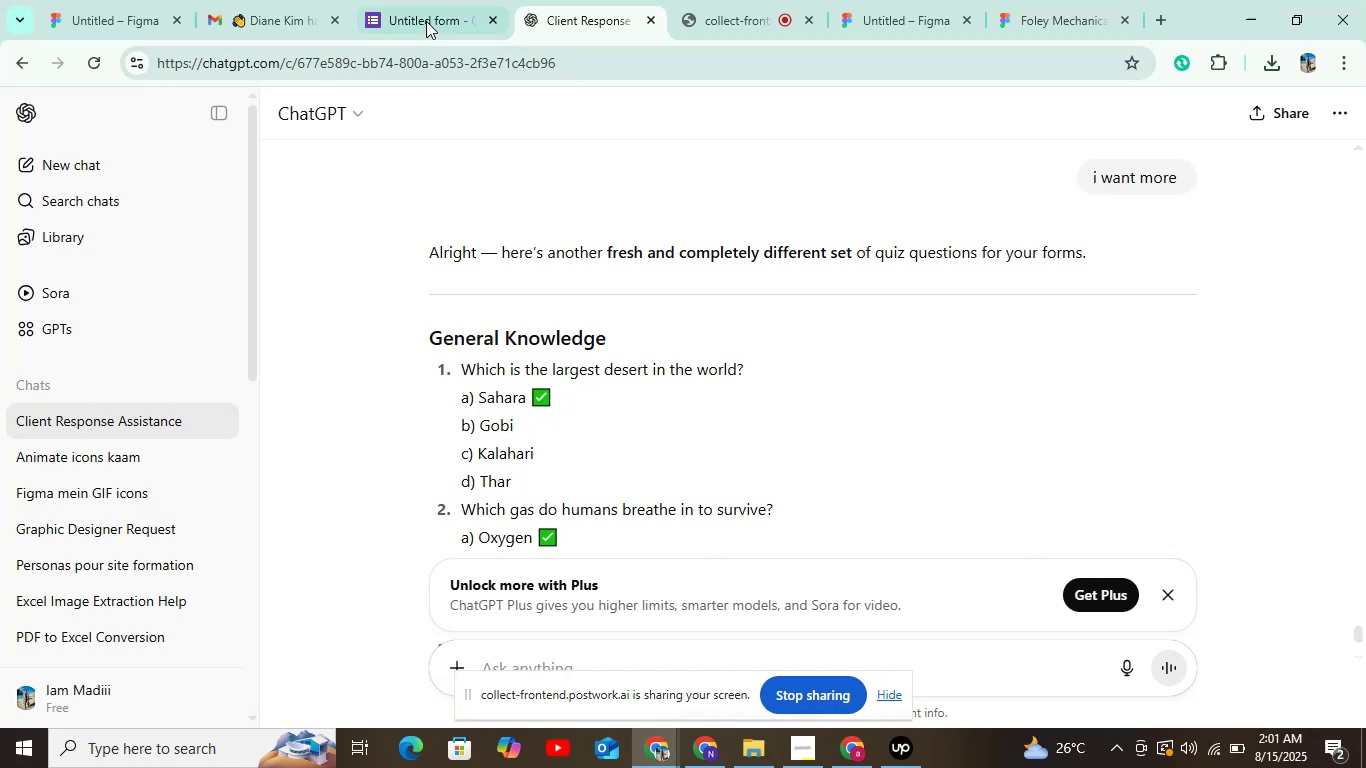 
left_click([426, 19])
 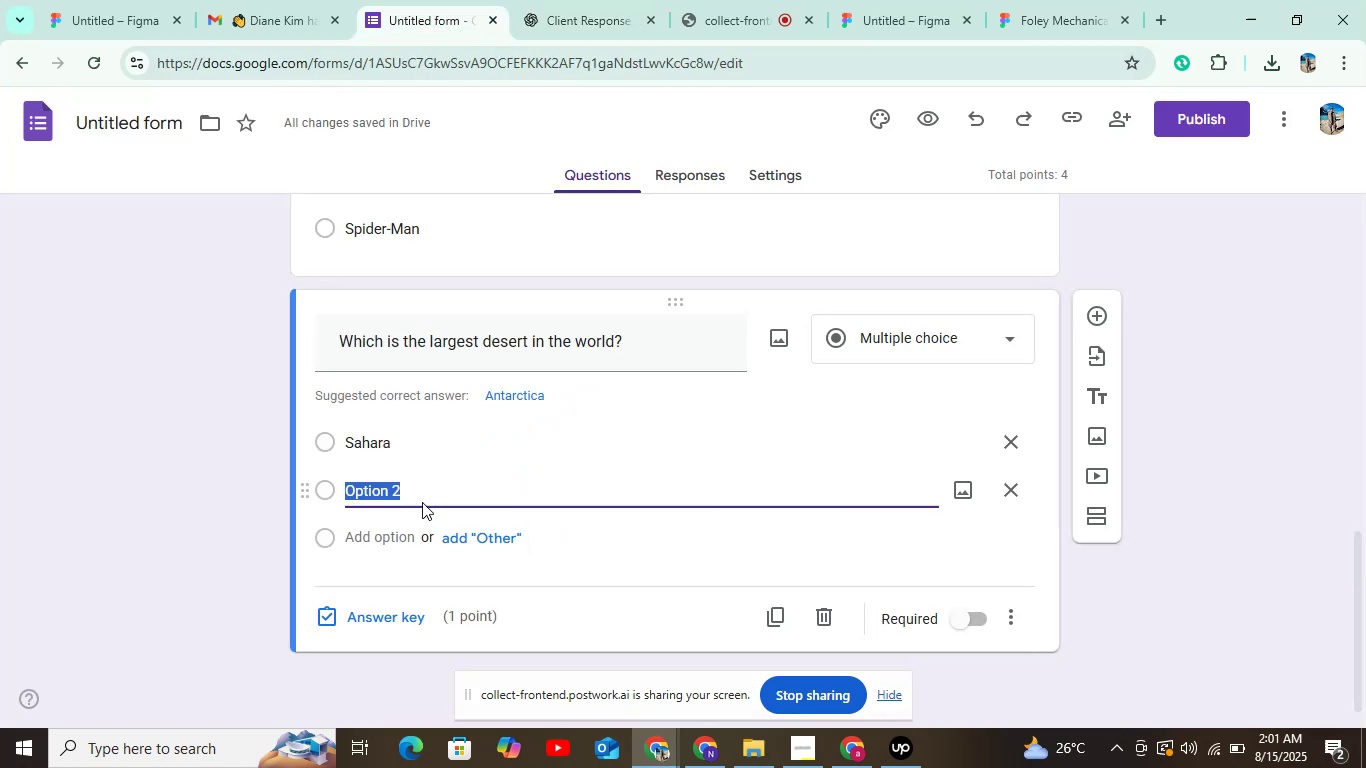 
key(Control+V)
 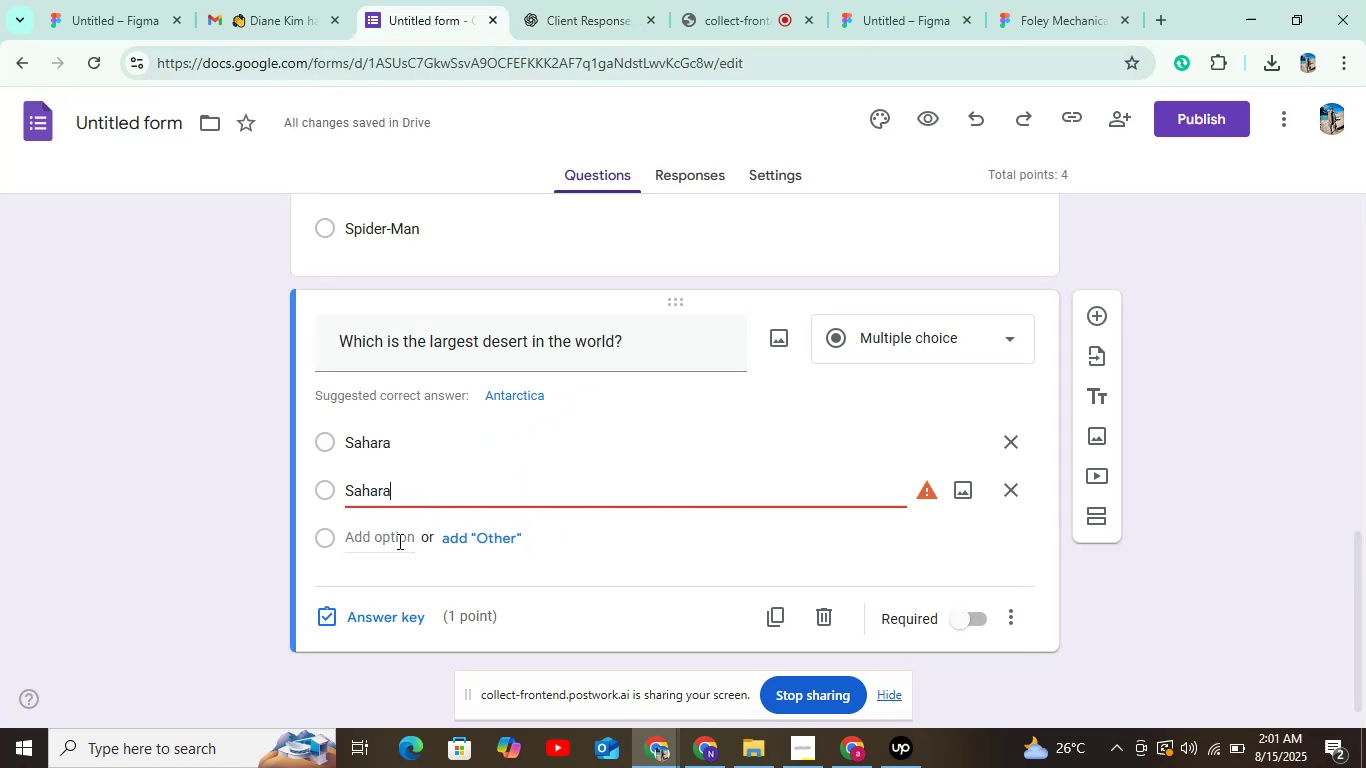 
left_click([398, 541])
 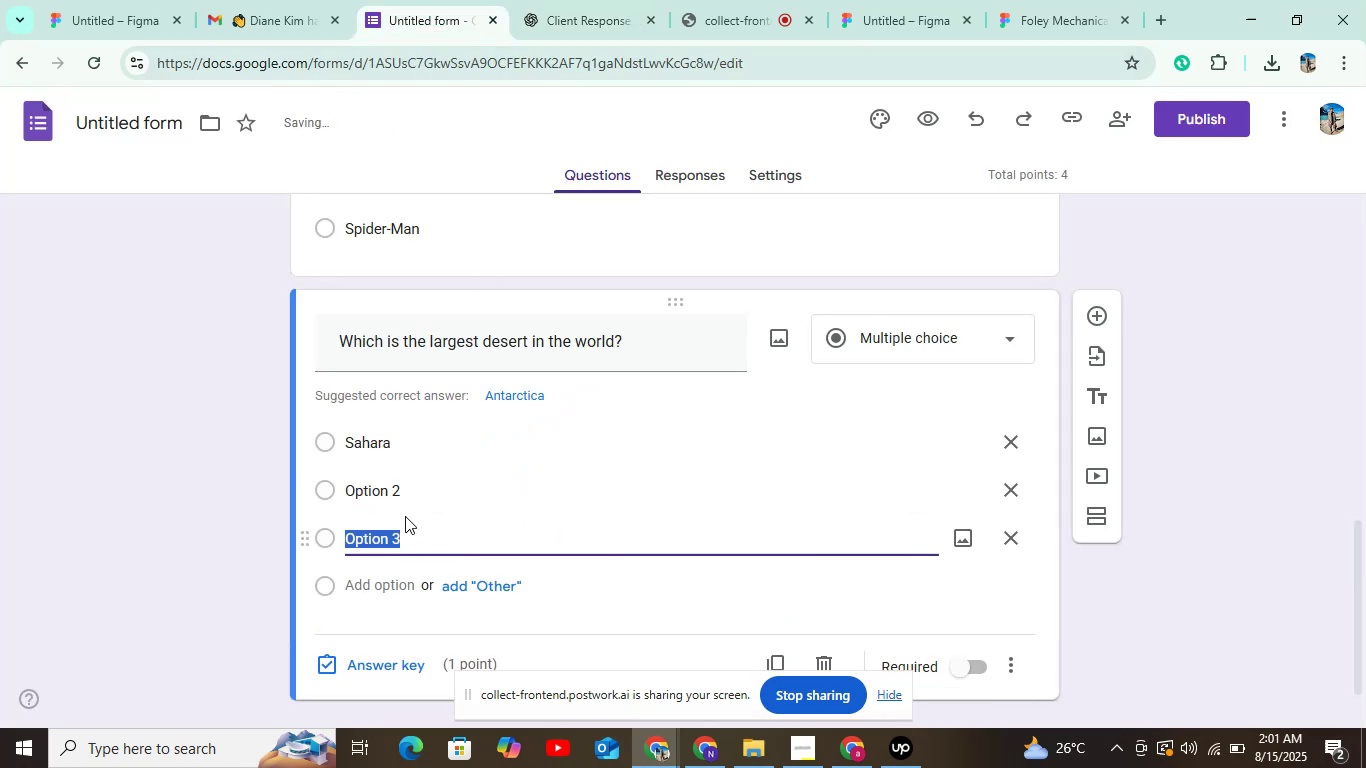 
left_click([396, 496])
 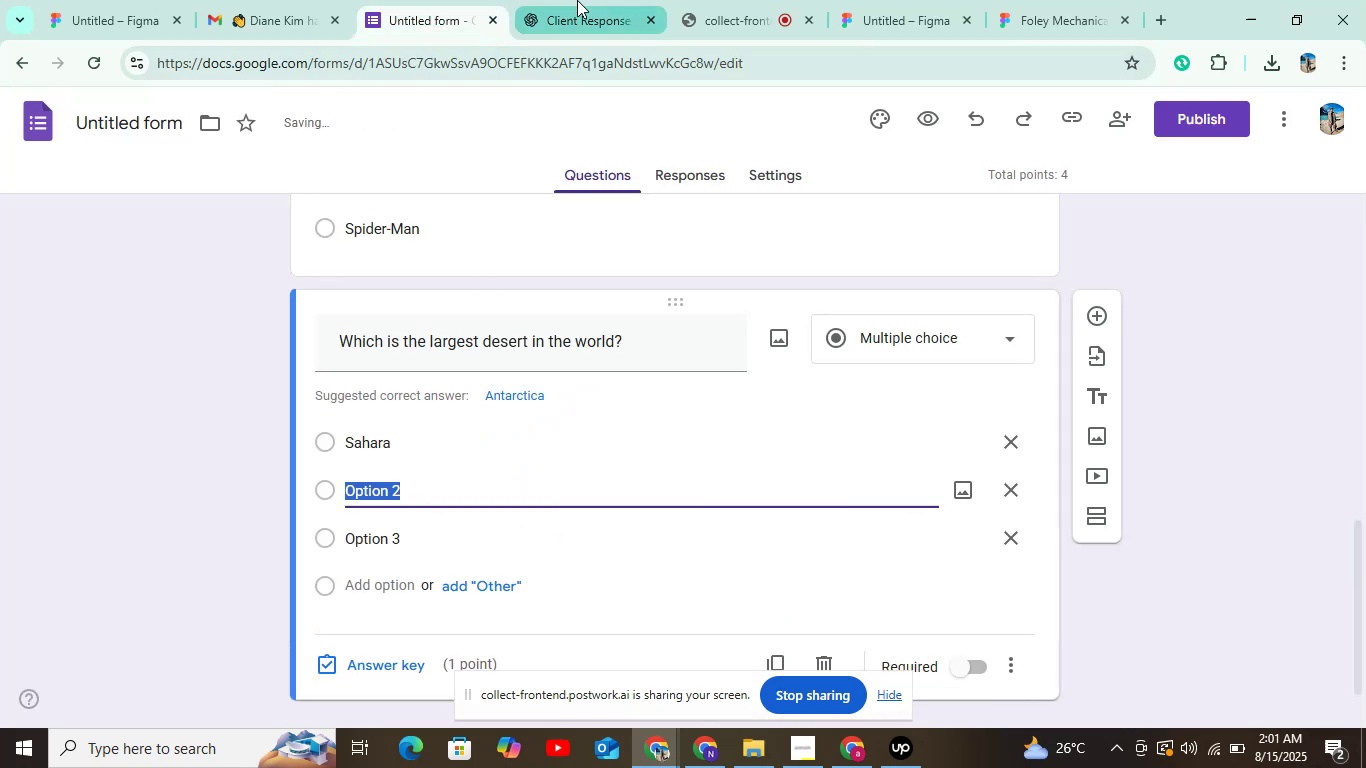 
left_click([563, 35])
 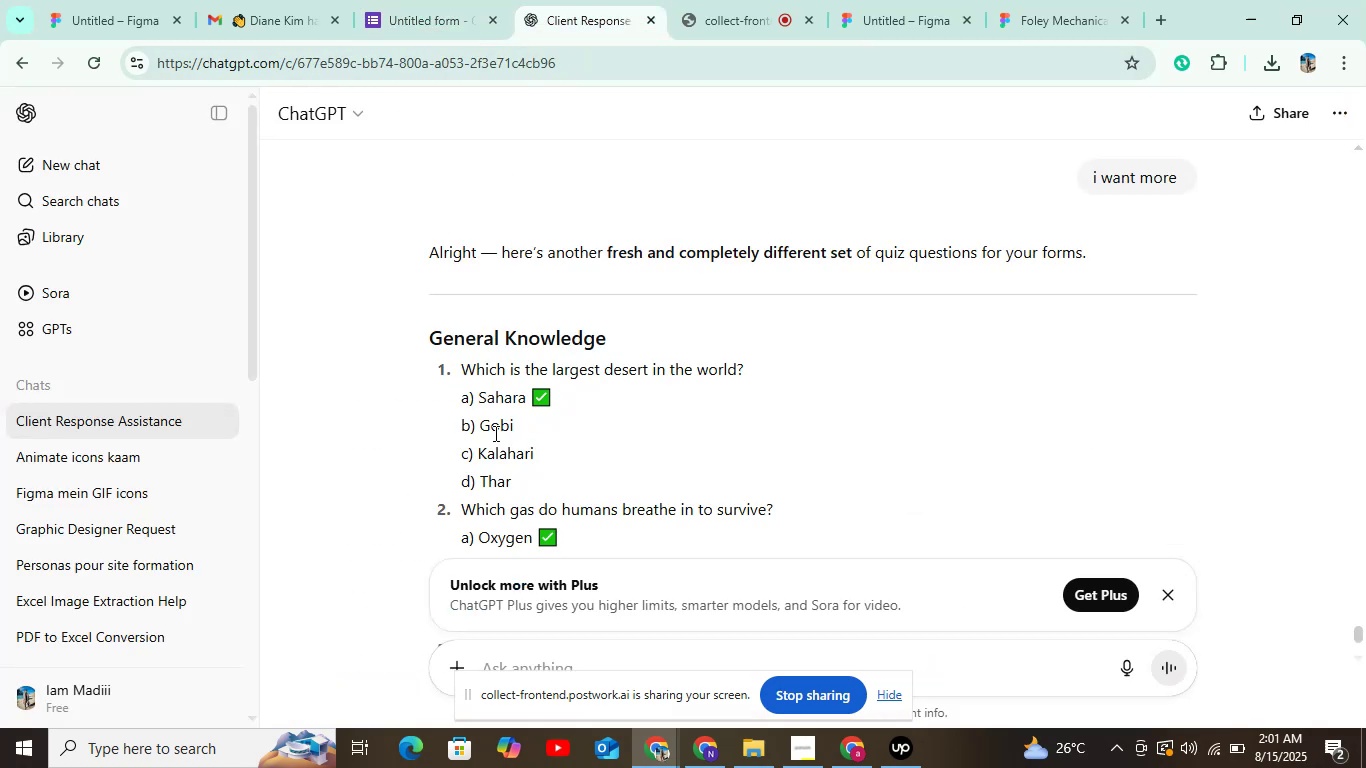 
left_click_drag(start_coordinate=[478, 428], to_coordinate=[525, 426])
 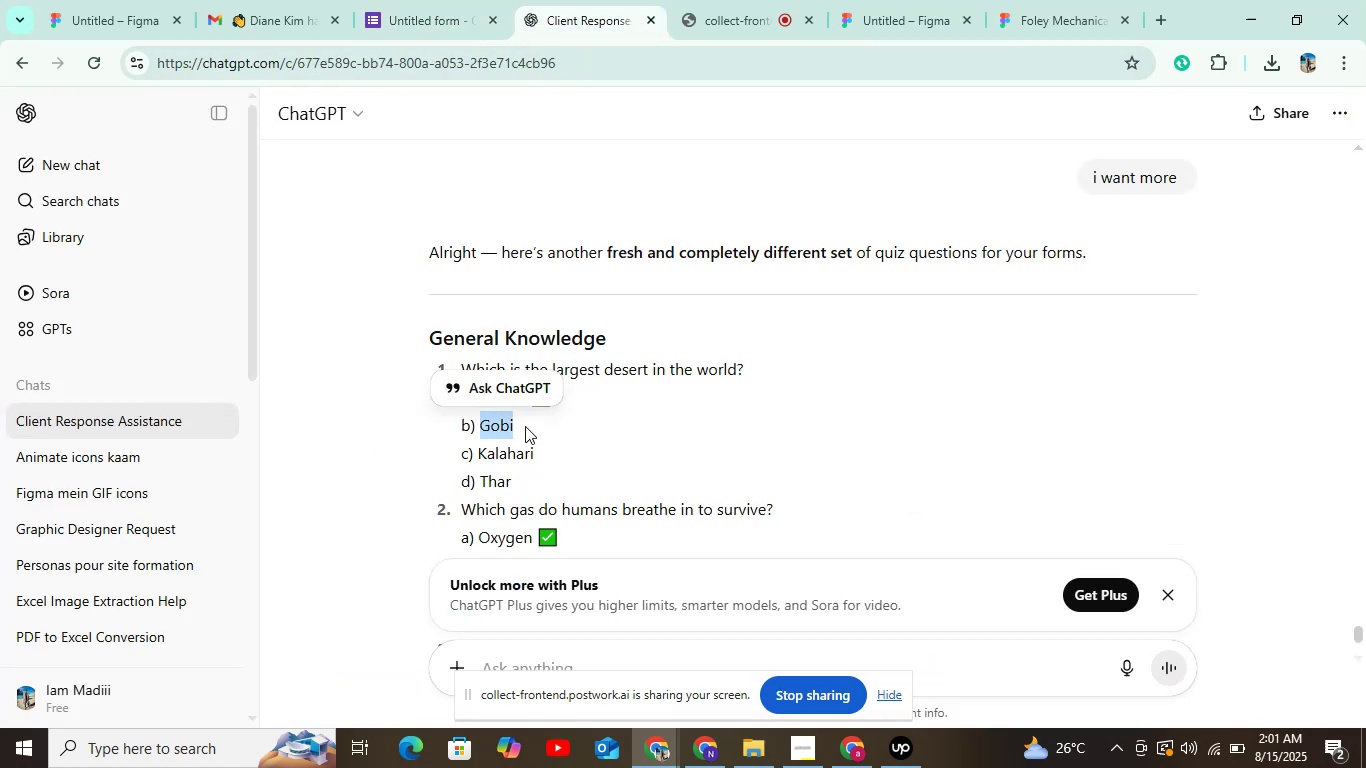 
key(Control+C)
 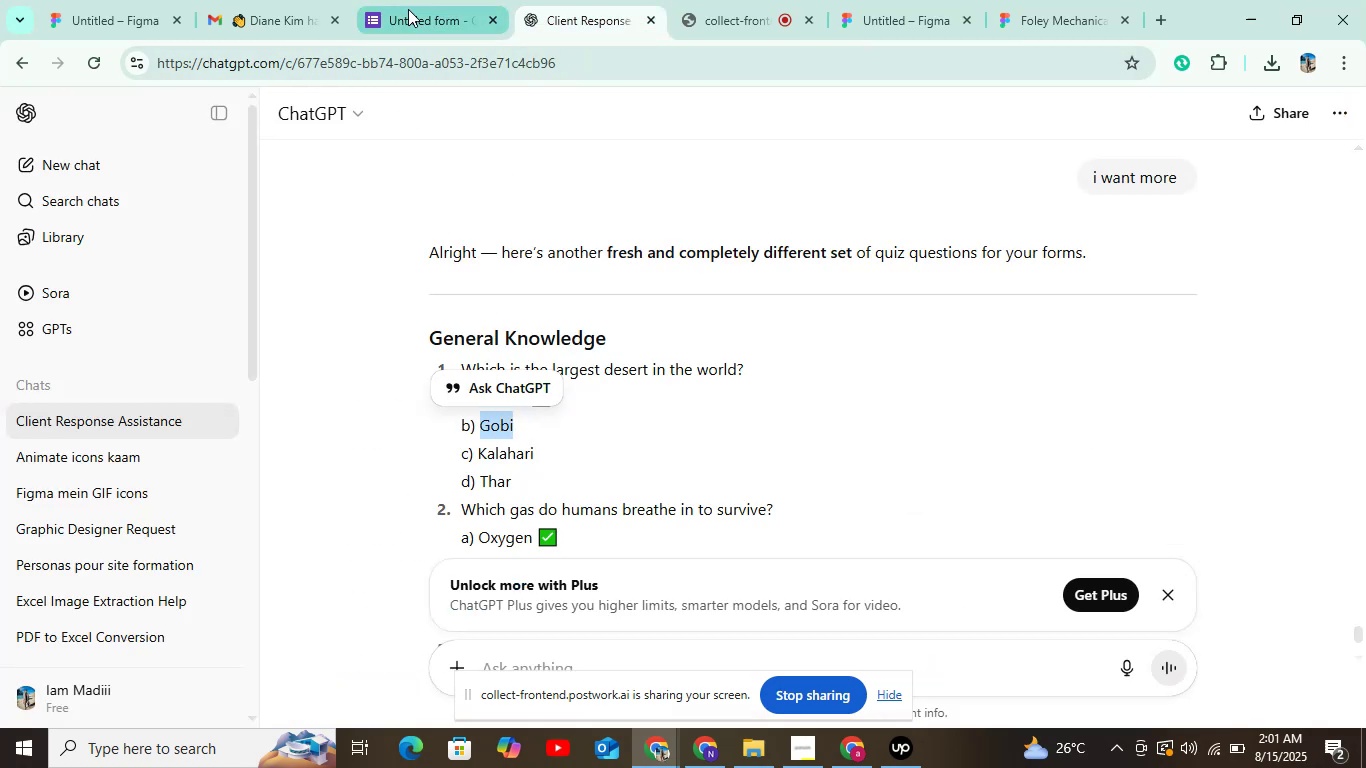 
left_click([409, 9])
 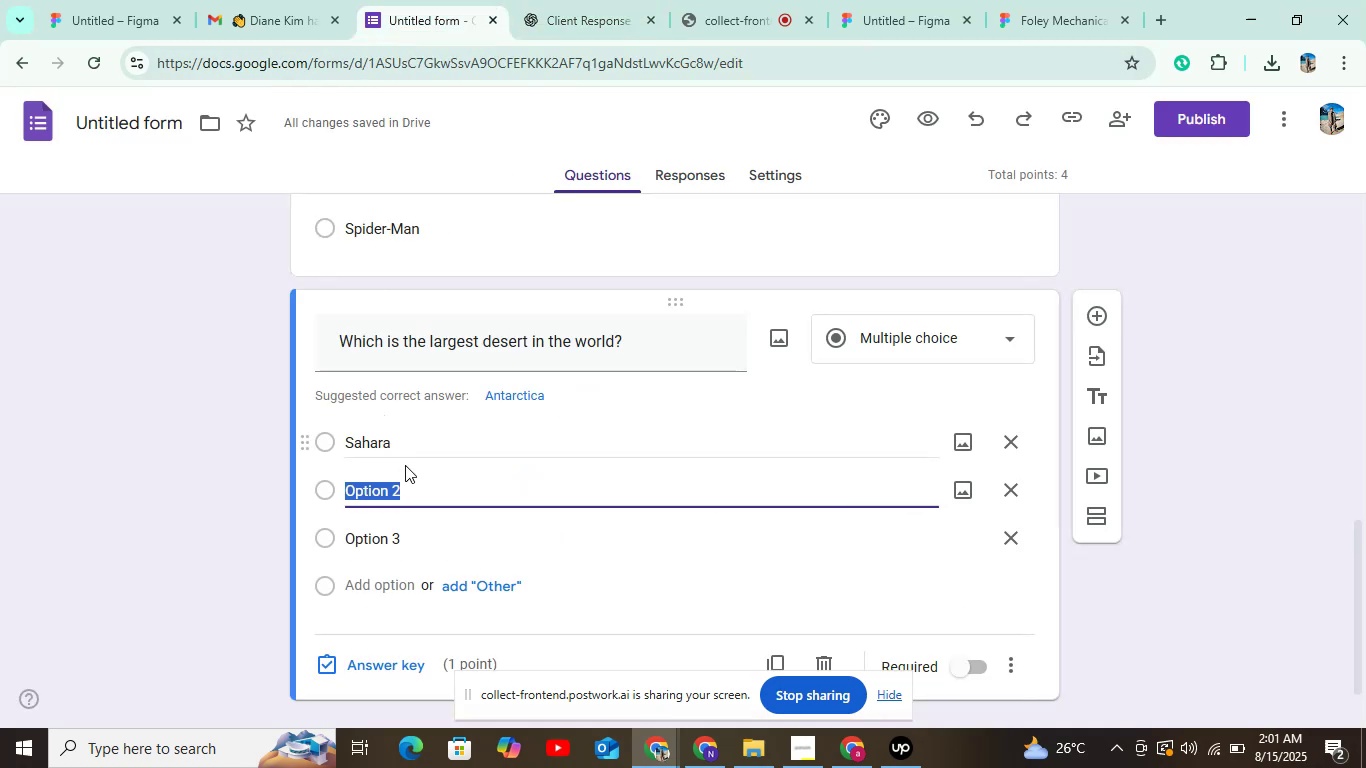 
key(Control+V)
 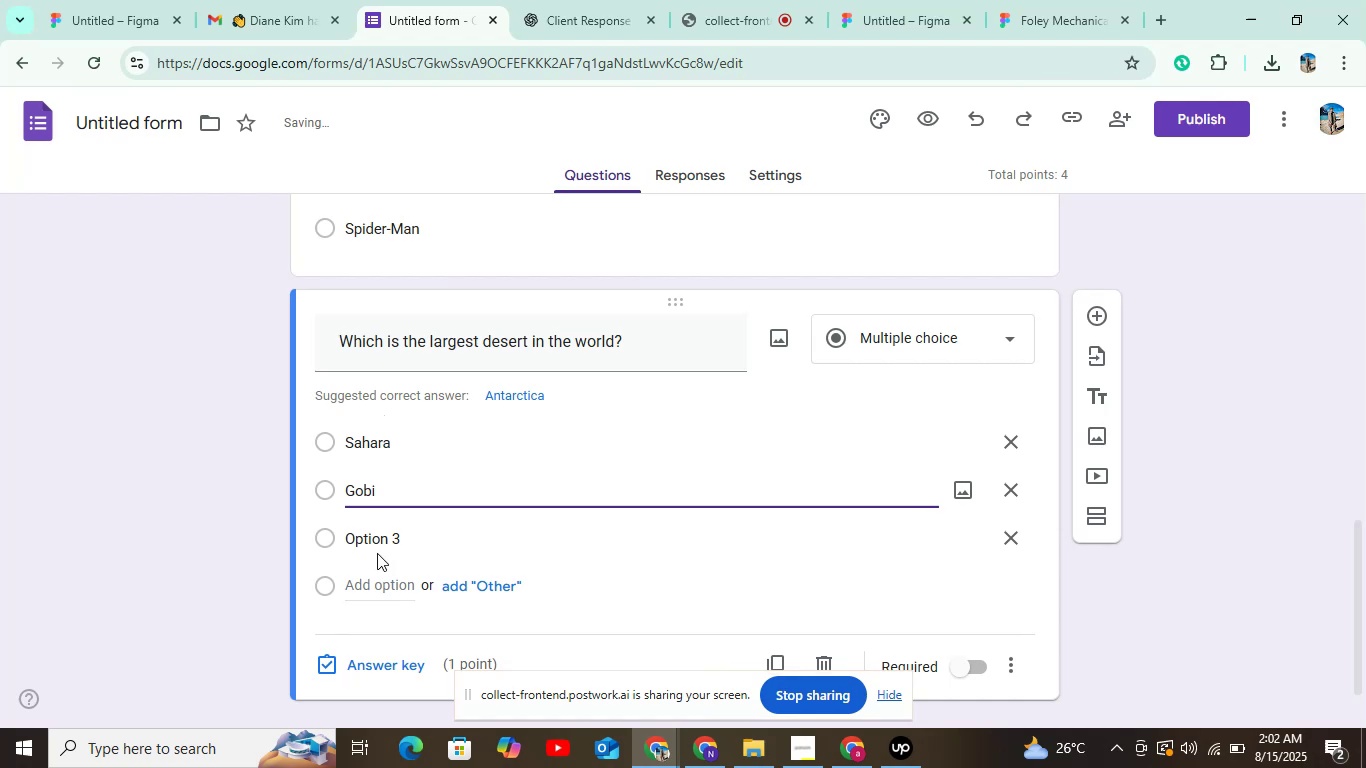 
left_click([377, 544])
 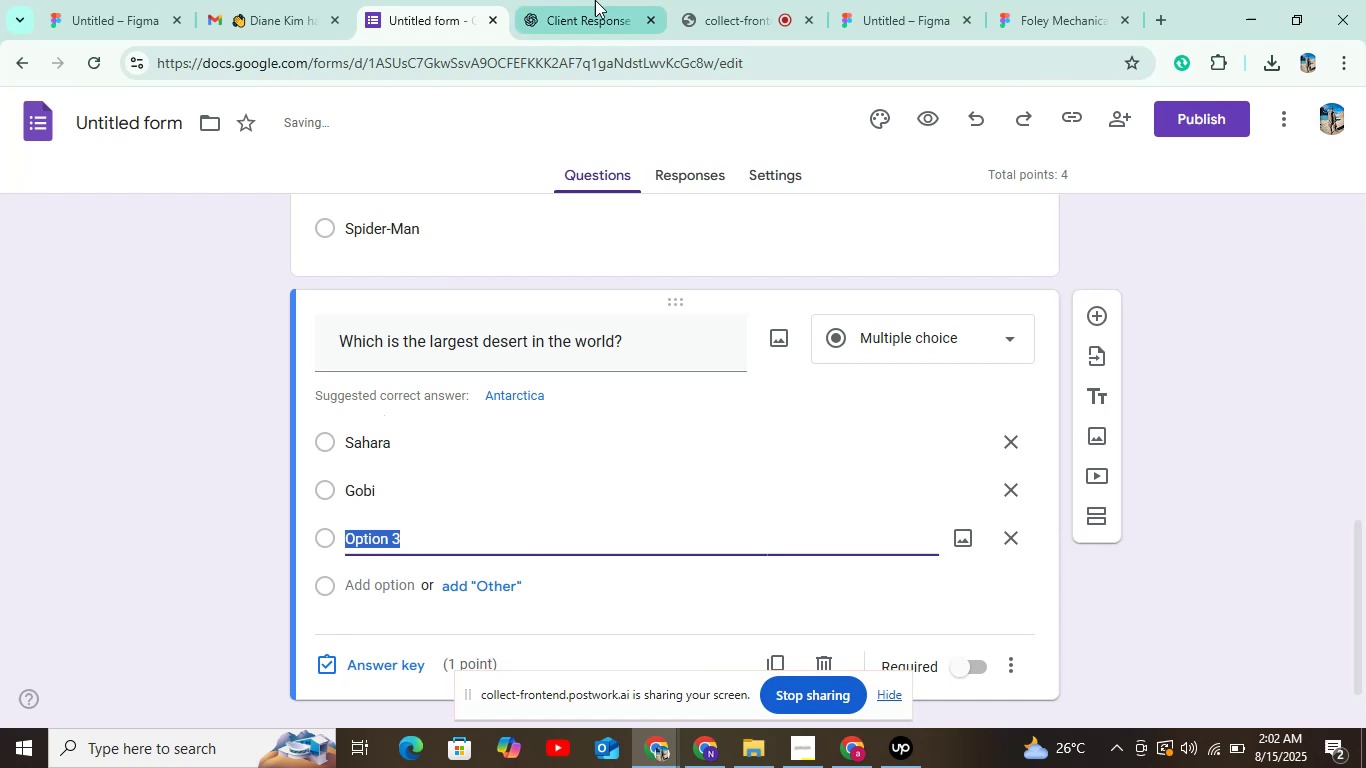 
triple_click([595, 0])
 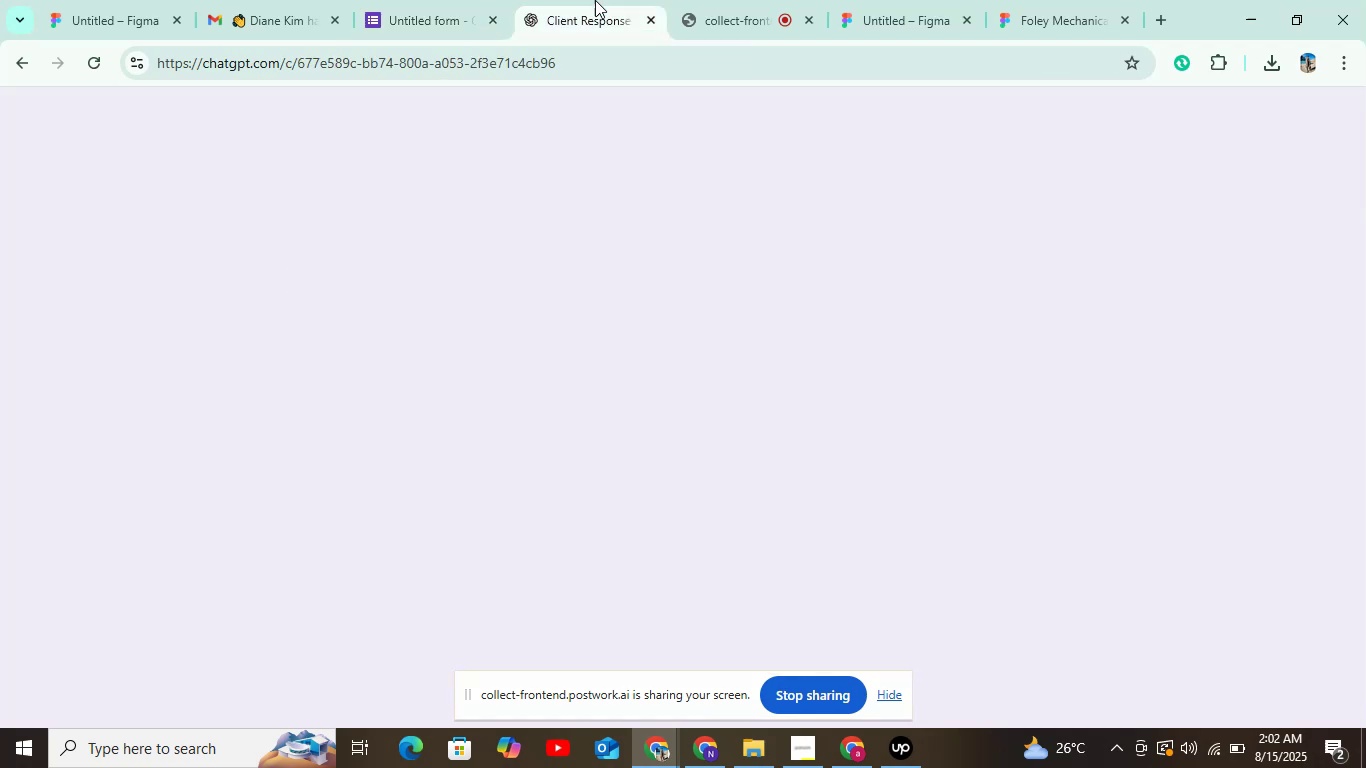 
triple_click([595, 0])
 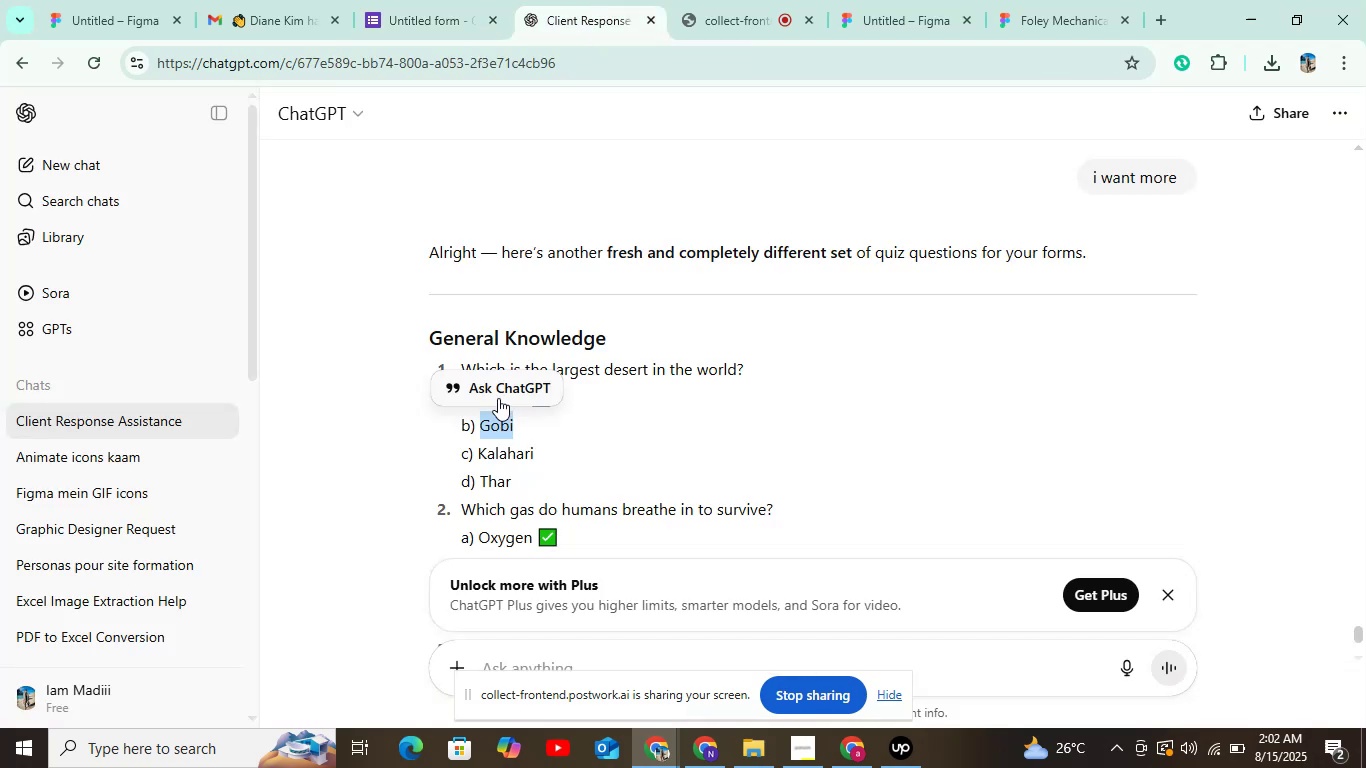 
left_click_drag(start_coordinate=[471, 451], to_coordinate=[604, 463])
 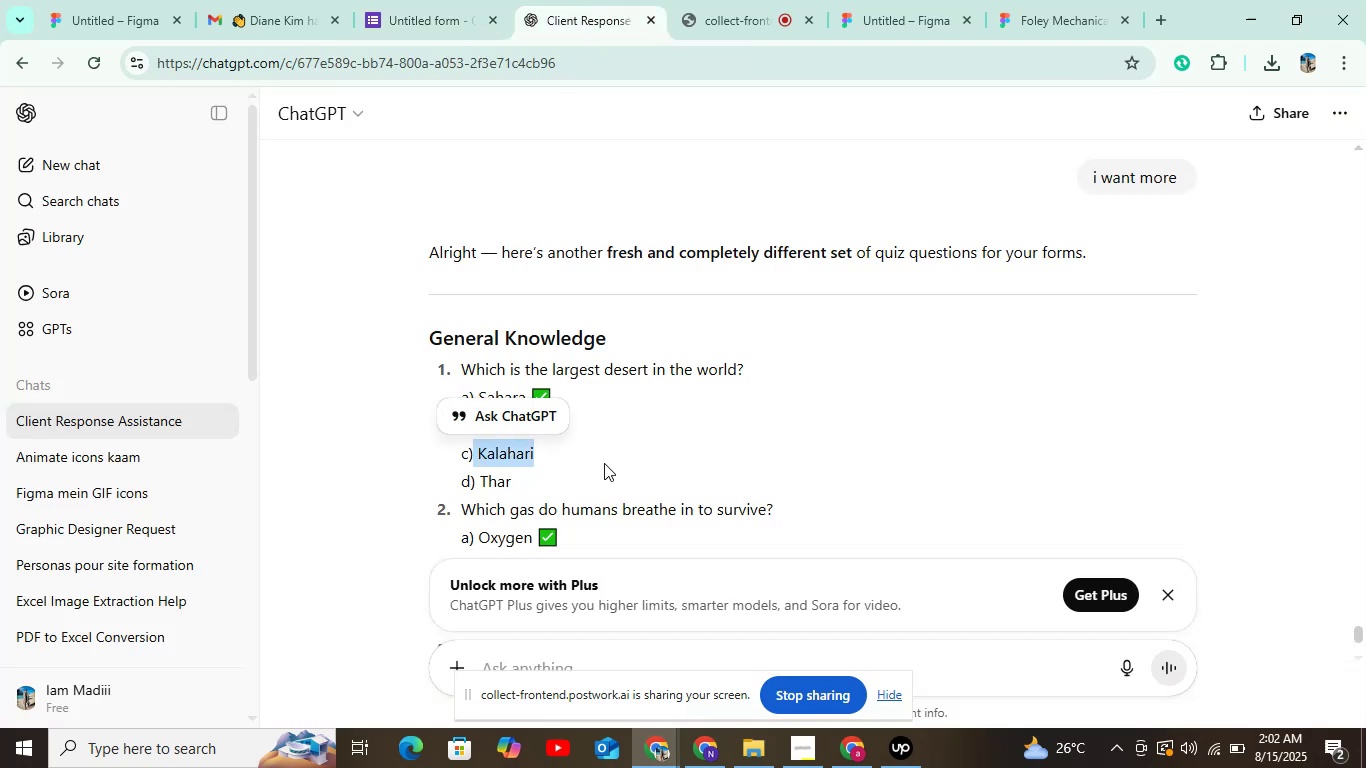 
key(Control+C)
 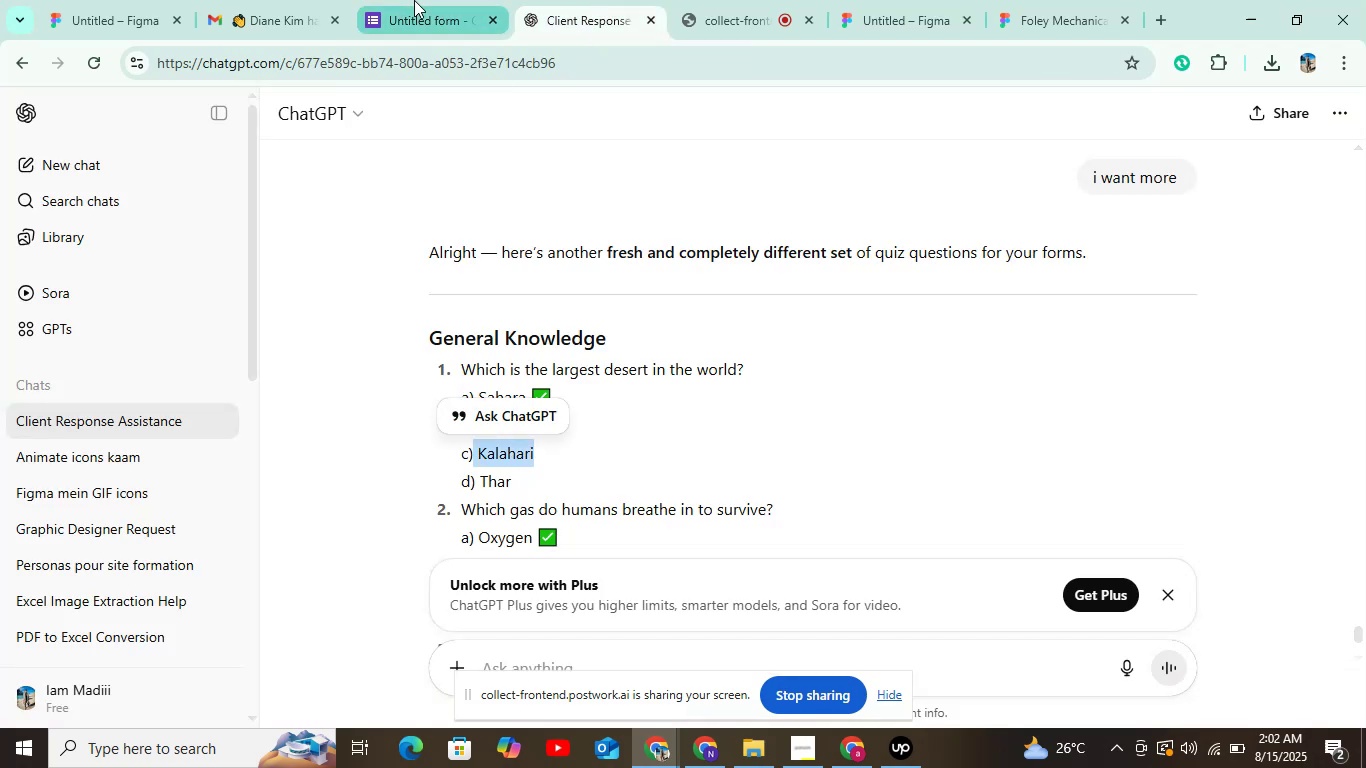 
left_click([414, 9])
 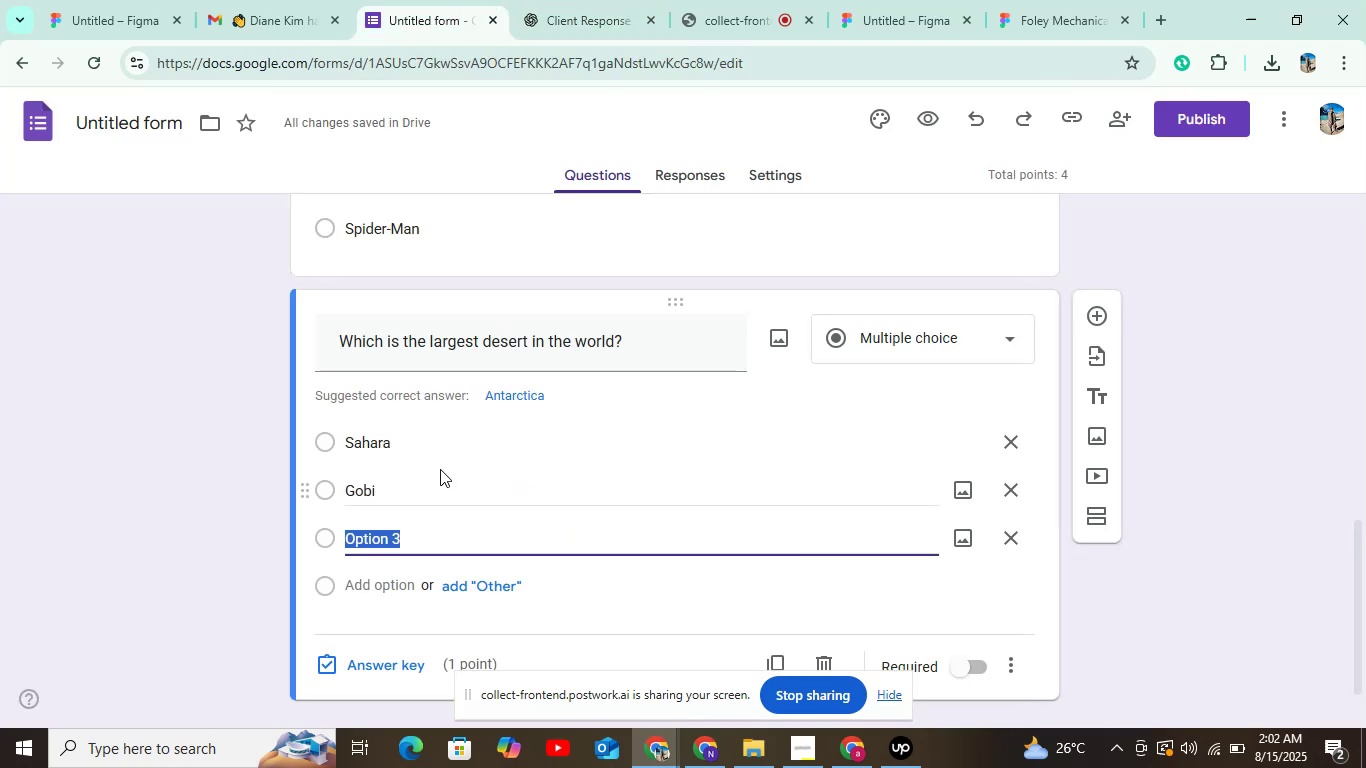 
key(Control+V)
 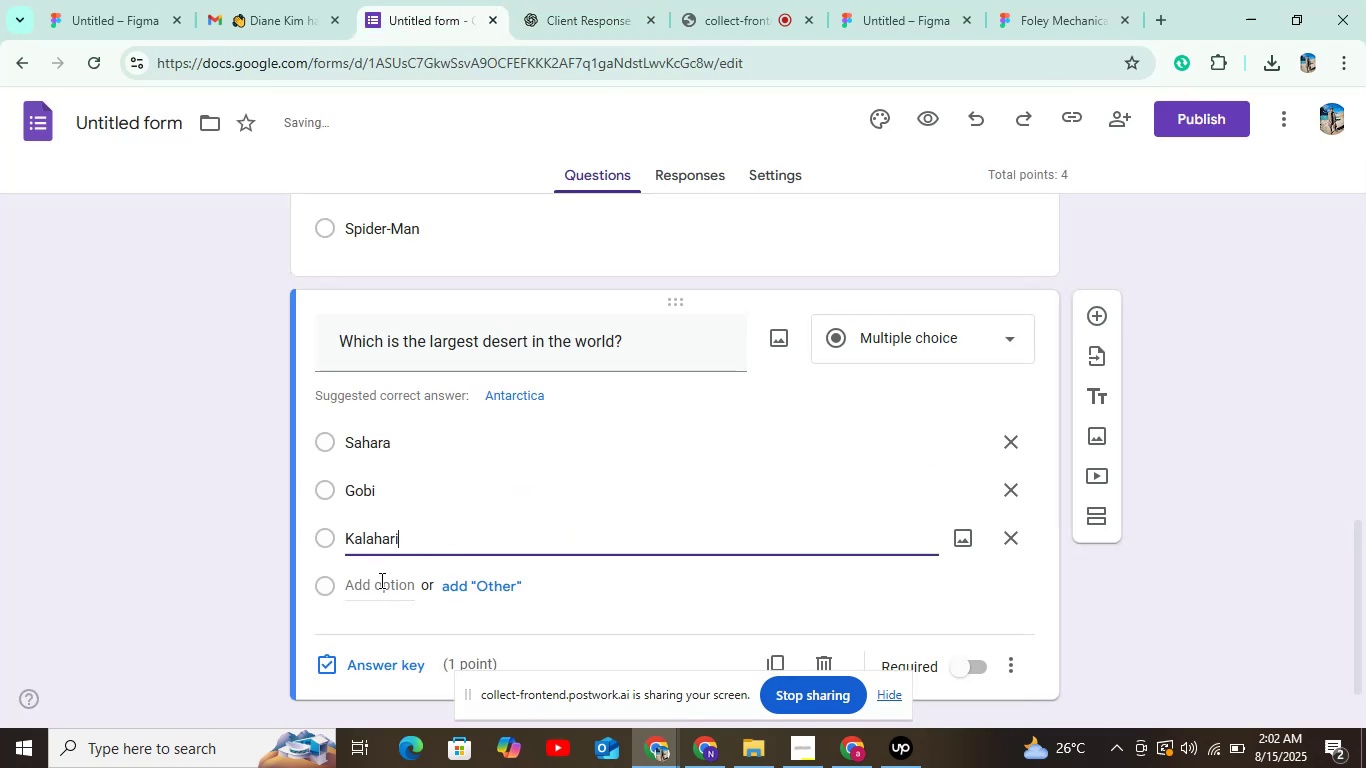 
left_click([380, 582])
 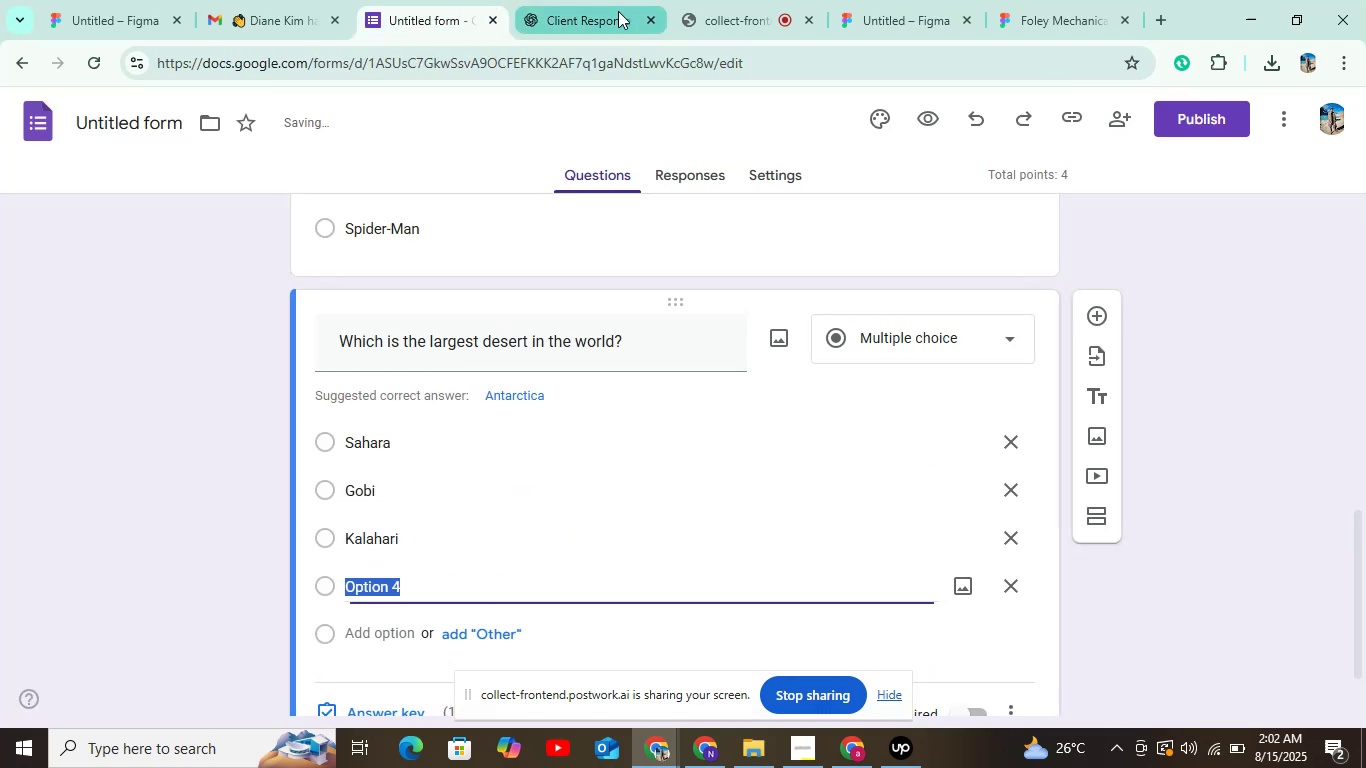 
left_click([602, 15])
 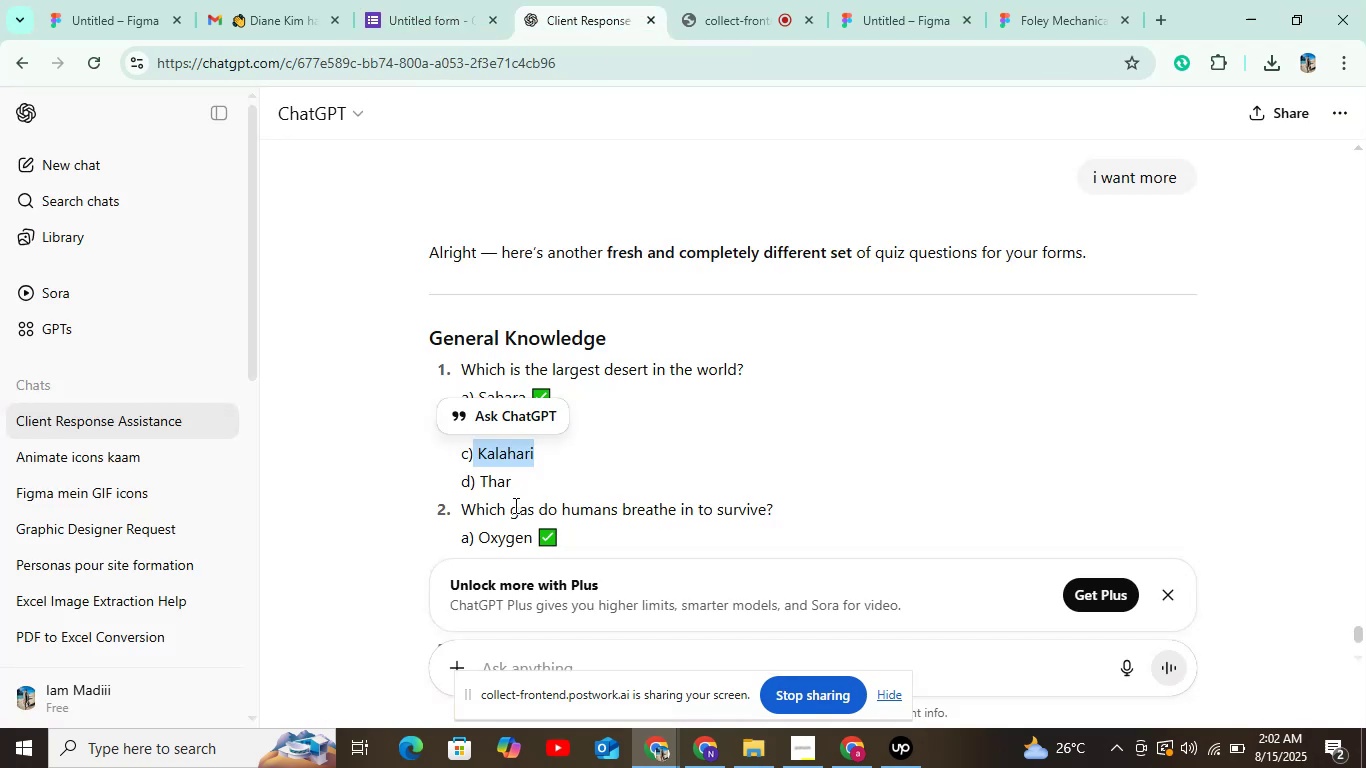 
left_click_drag(start_coordinate=[481, 481], to_coordinate=[510, 481])
 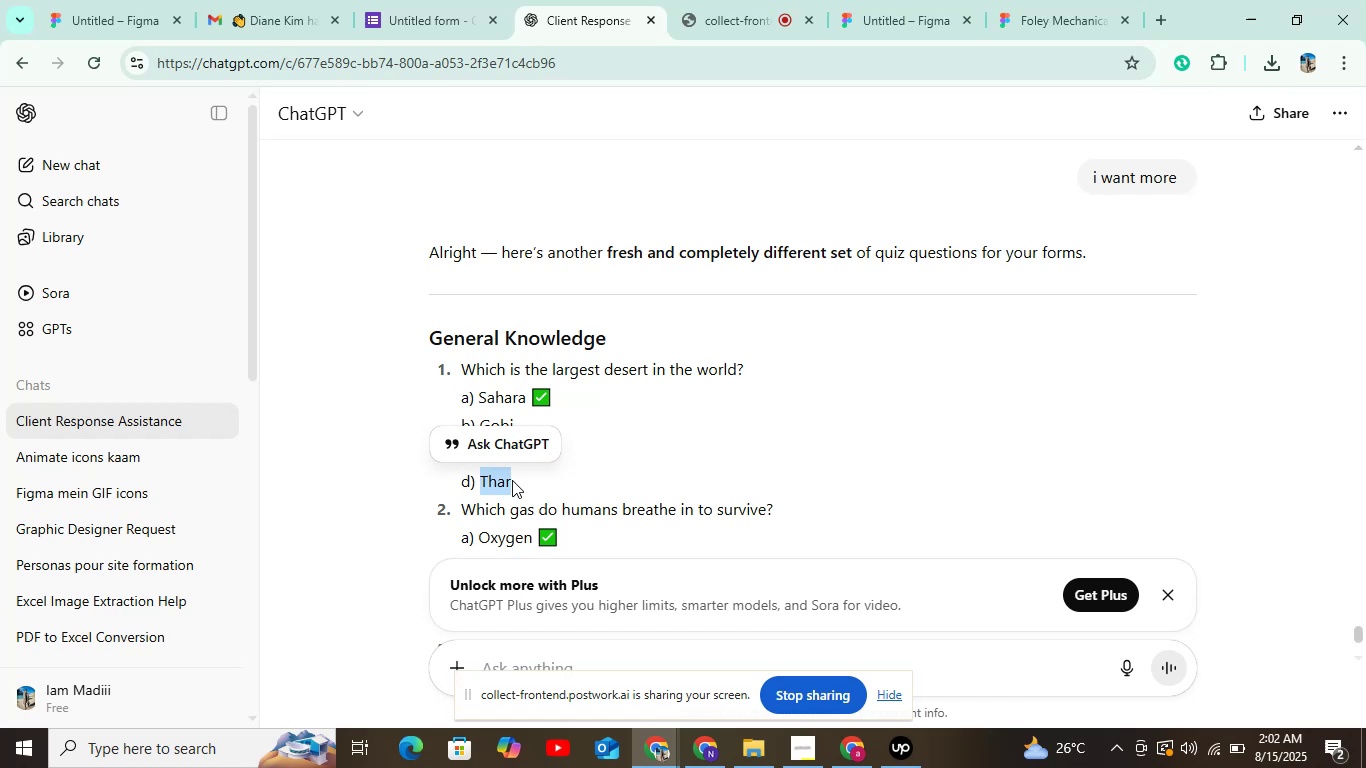 
key(Control+C)
 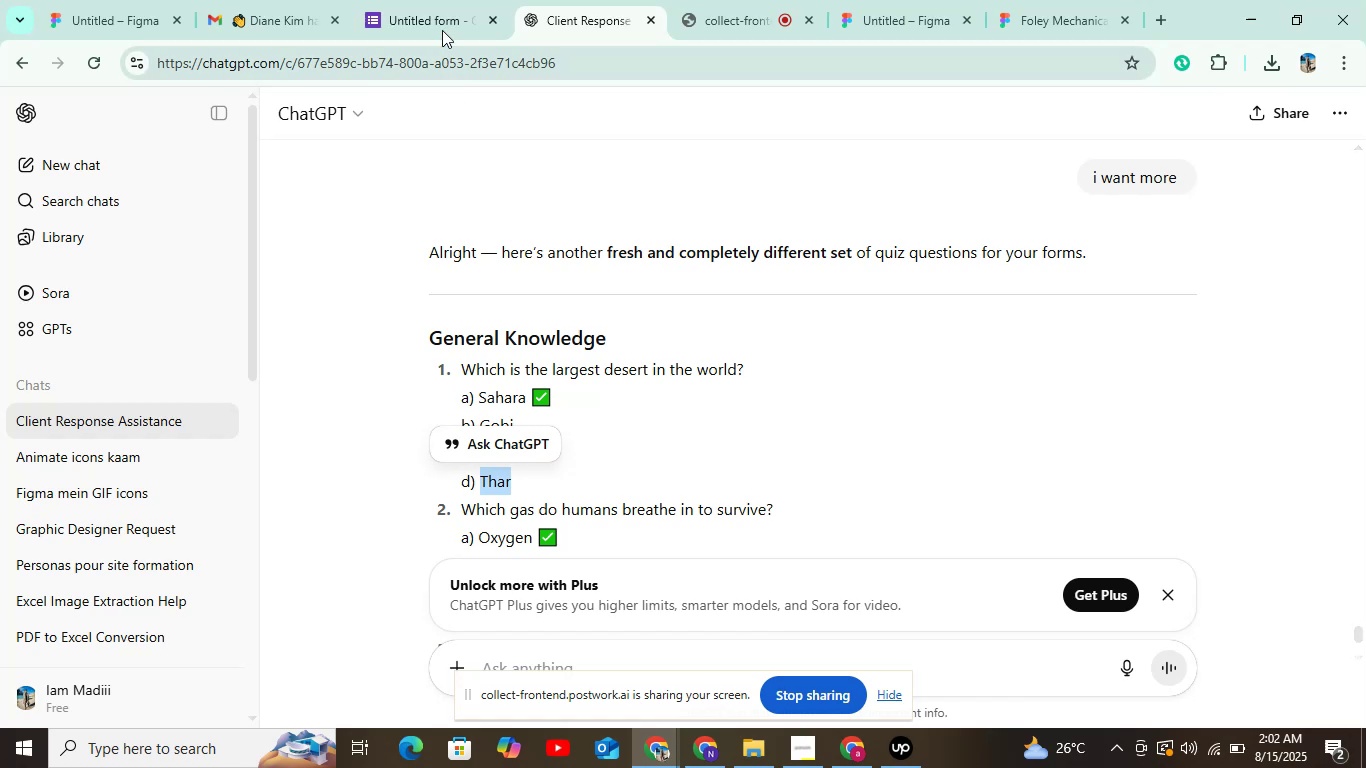 
left_click([441, 25])
 